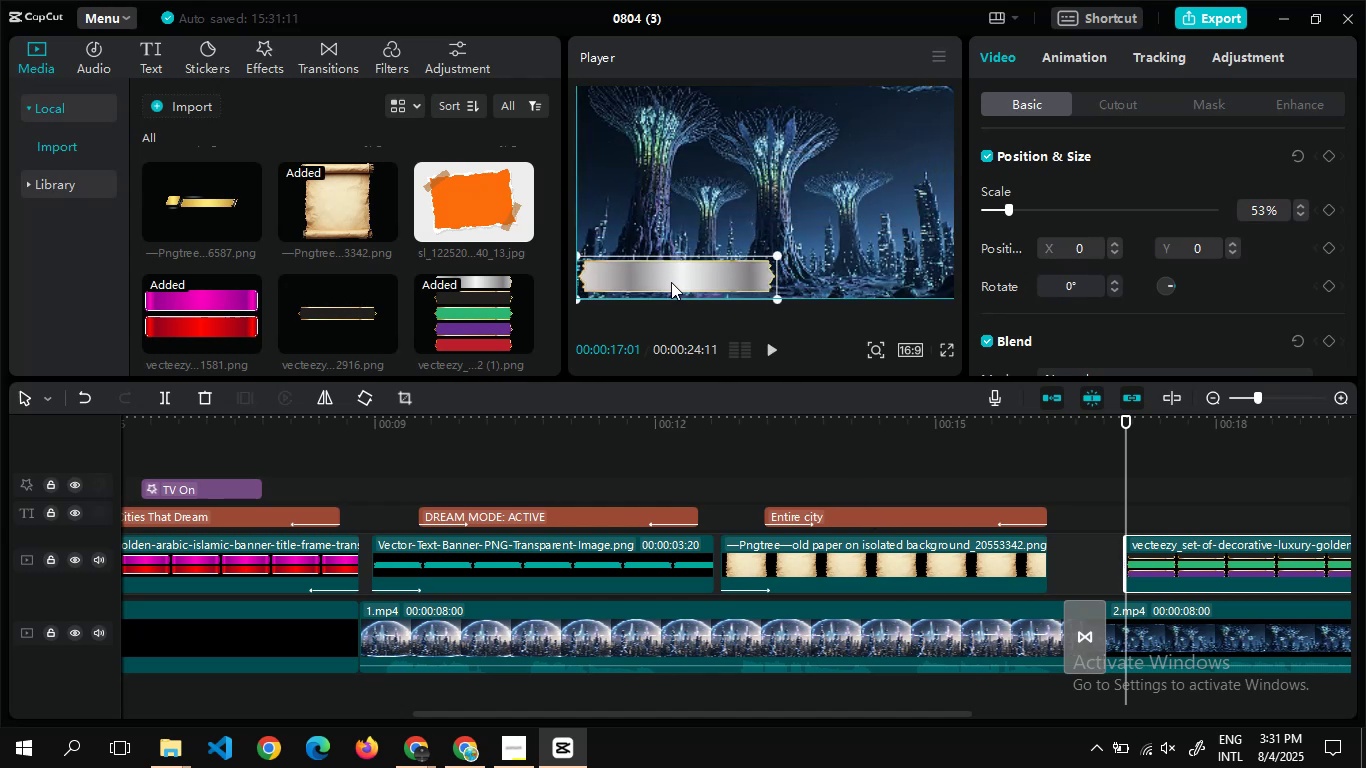 
left_click([1056, 51])
 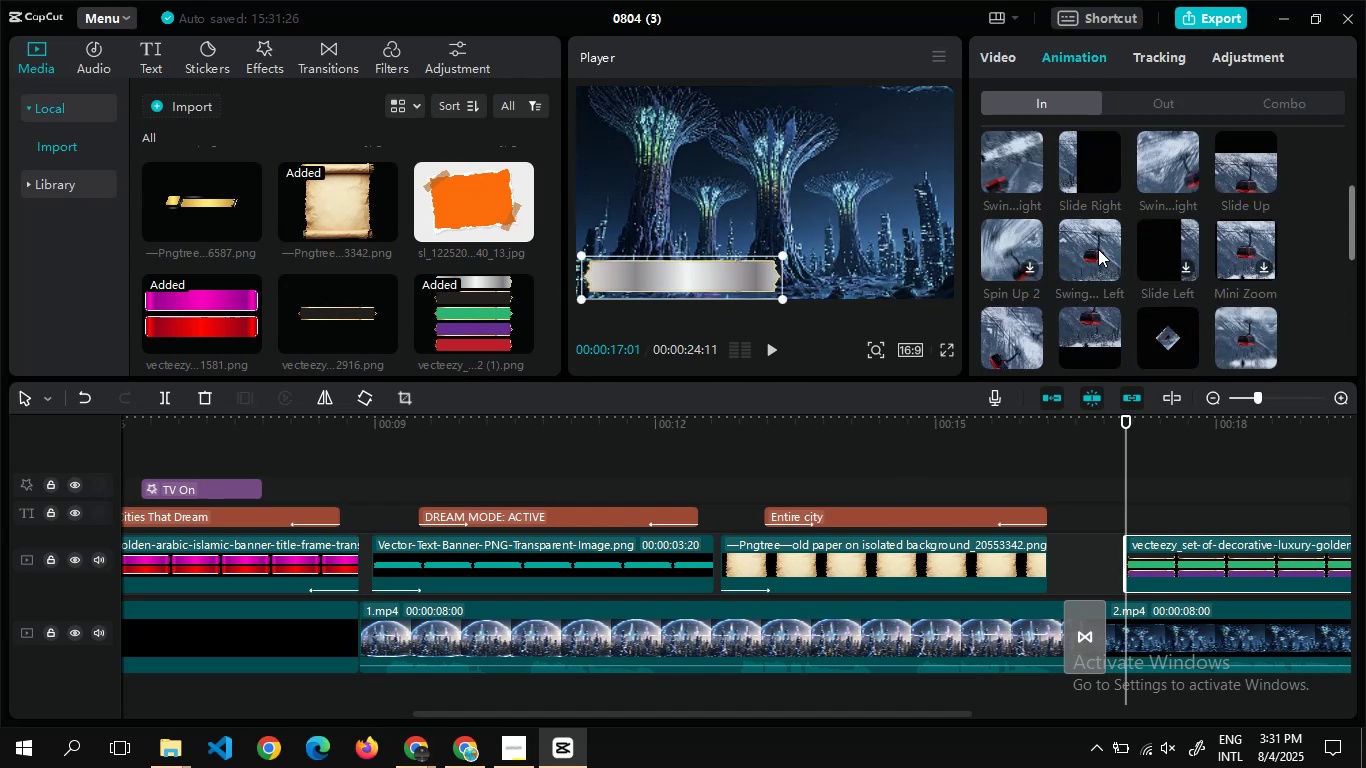 
left_click([1087, 167])
 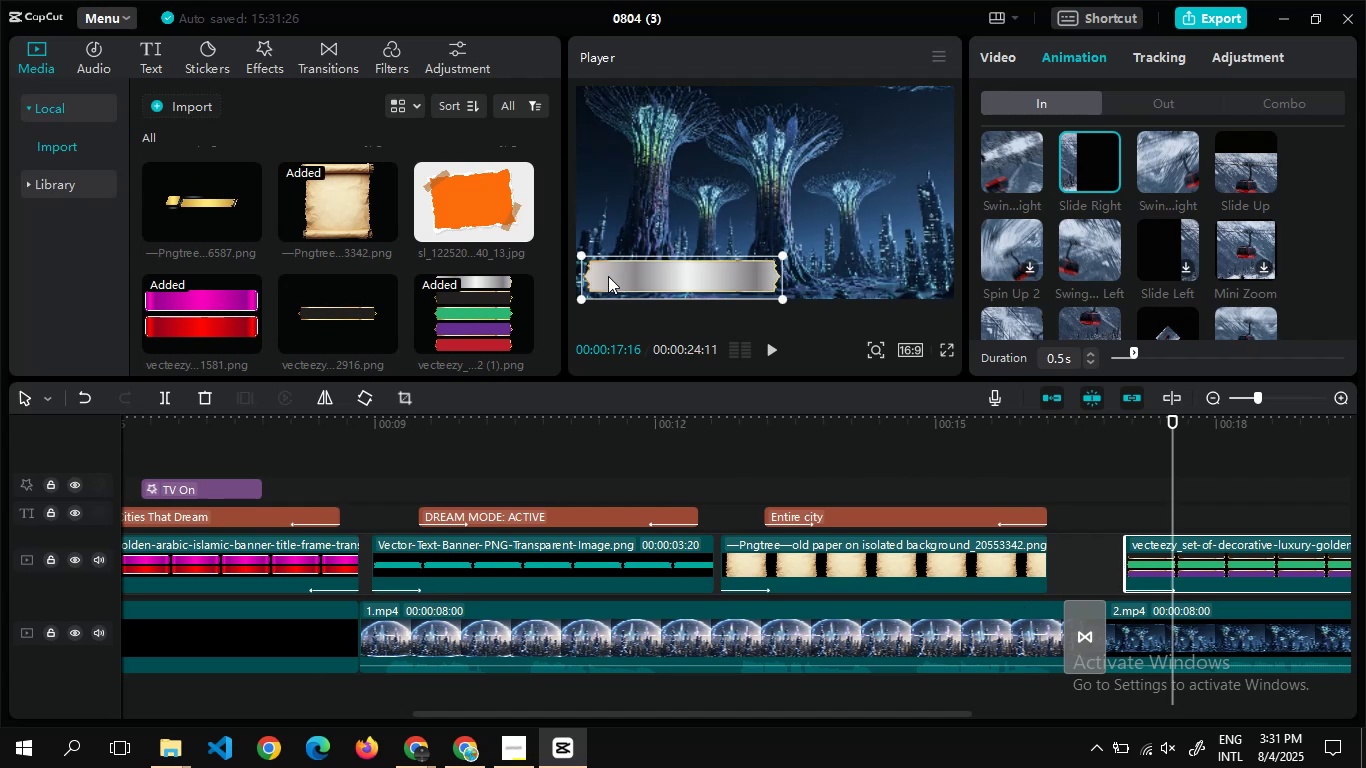 
wait(5.19)
 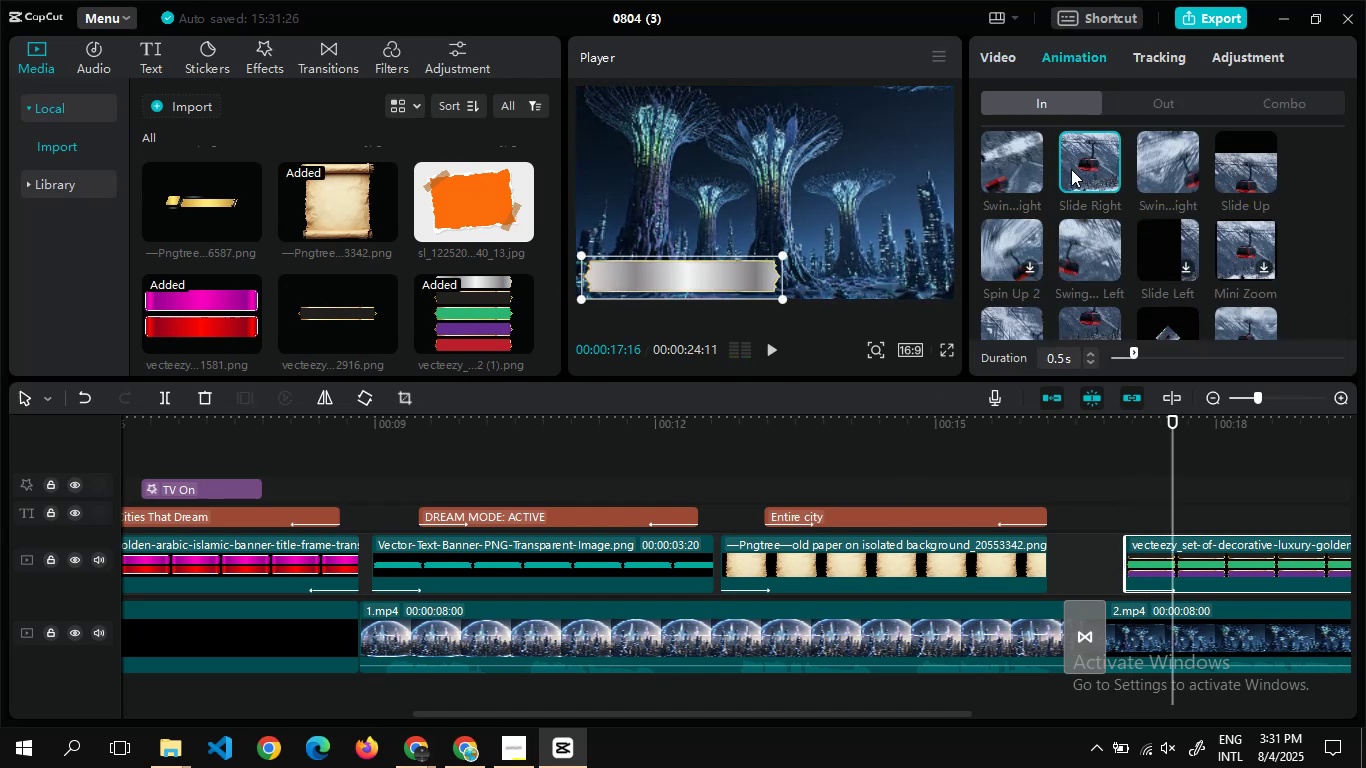 
left_click([153, 52])
 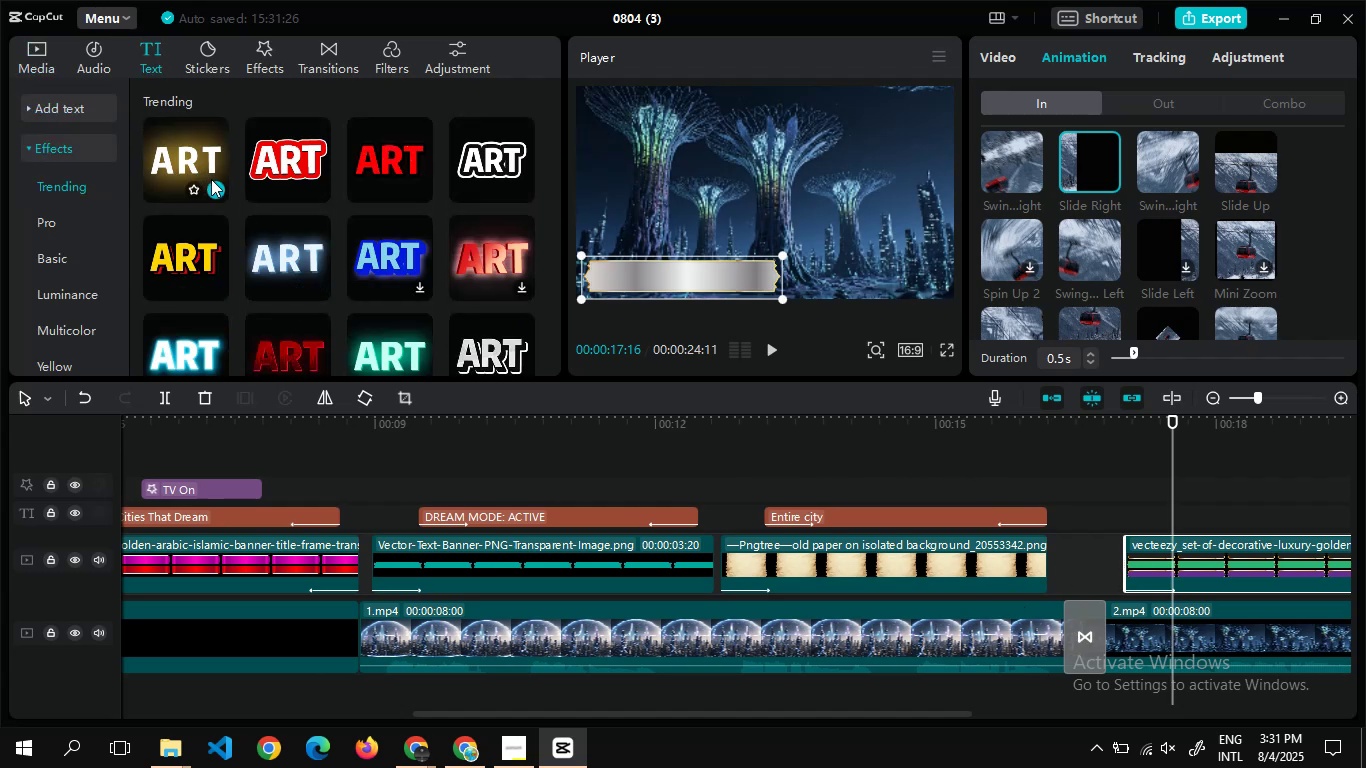 
left_click([213, 191])
 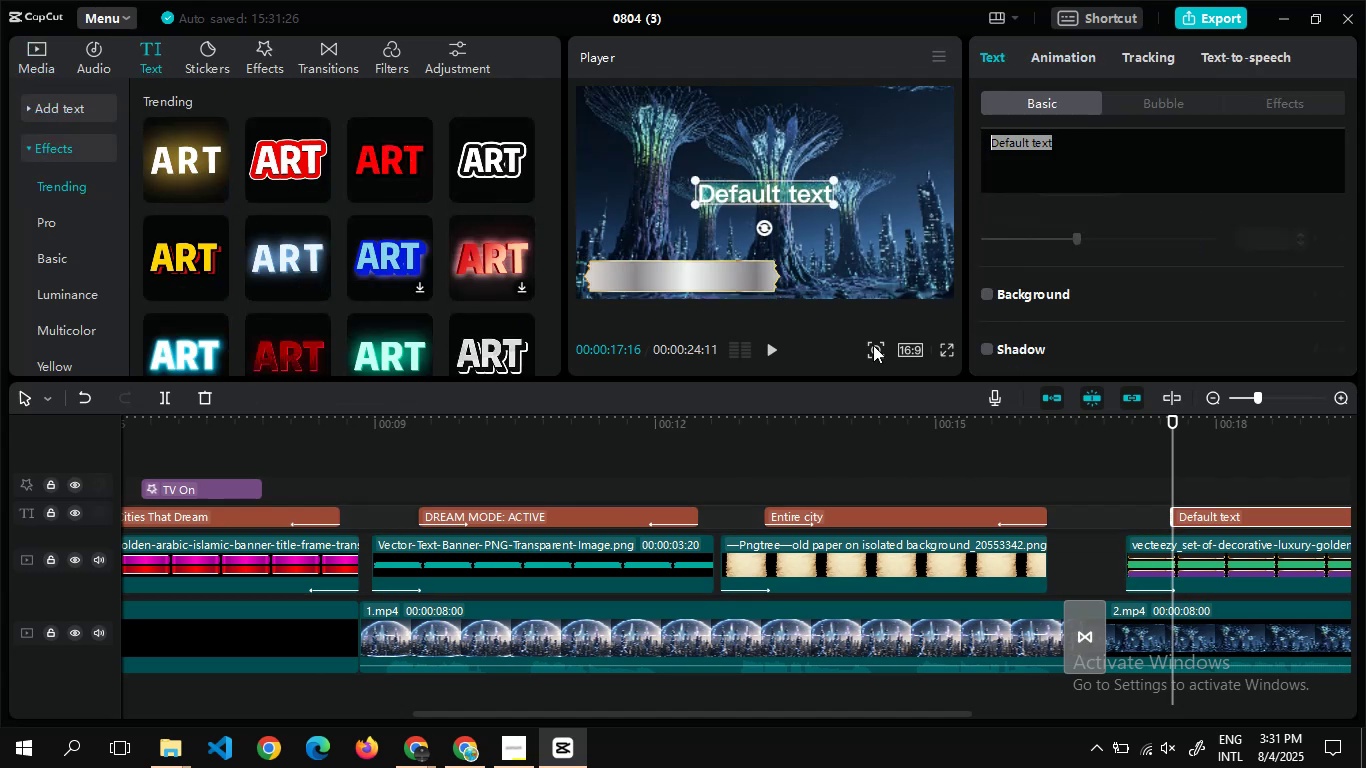 
mouse_move([477, 749])
 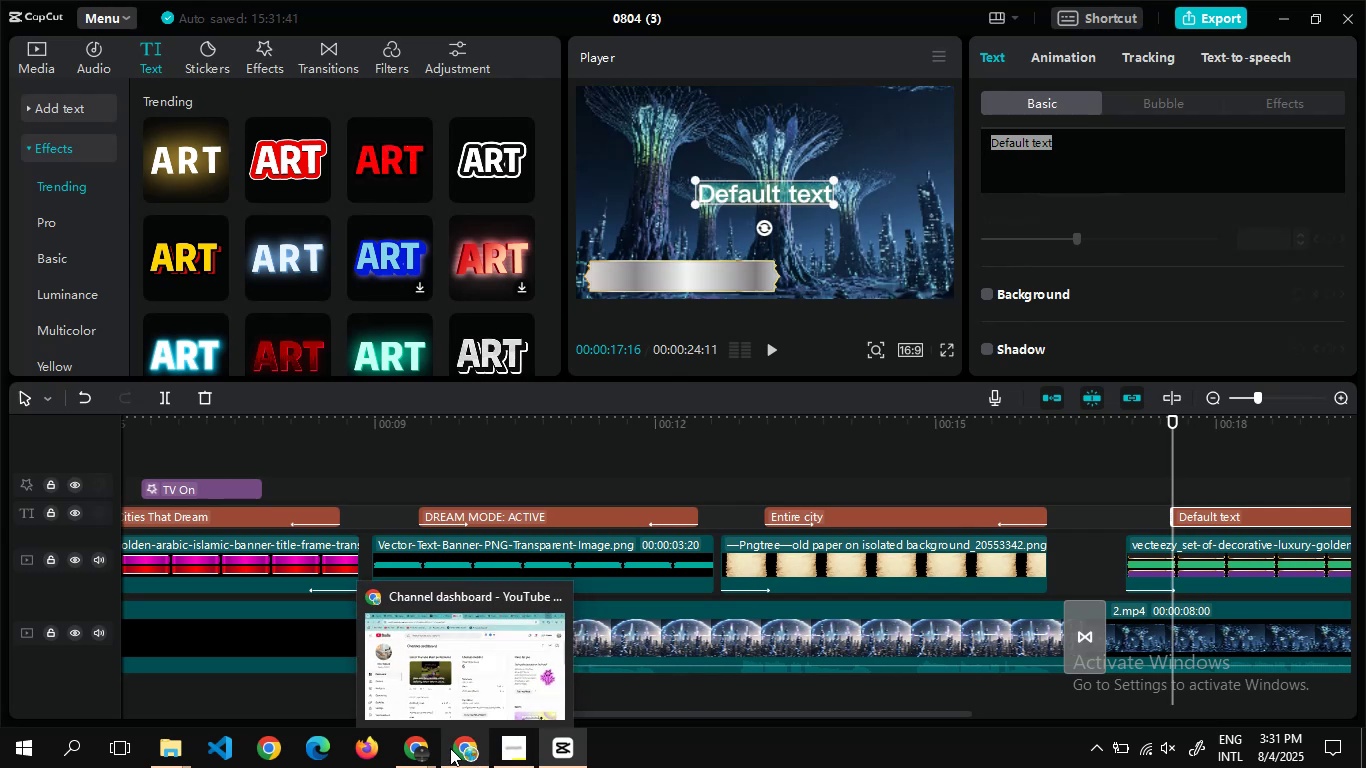 
mouse_move([393, 735])
 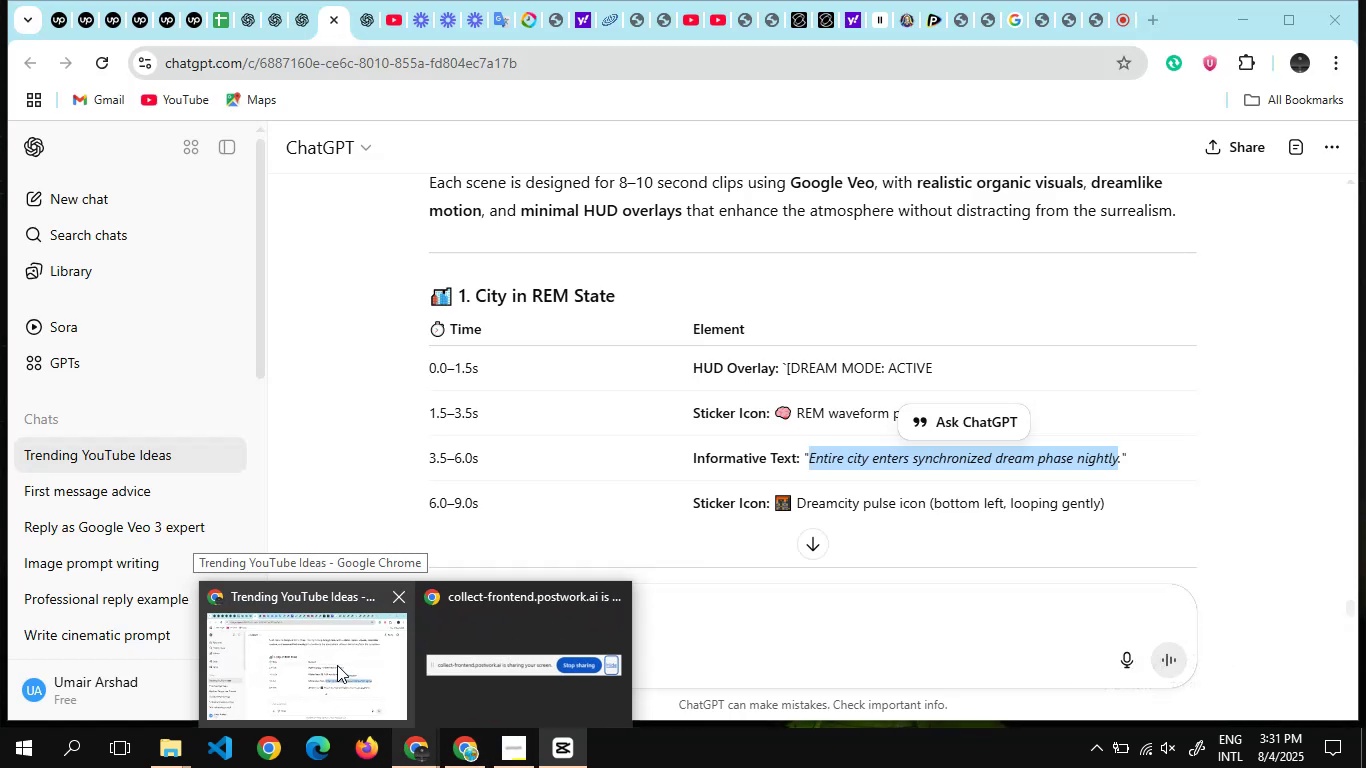 
left_click([337, 665])
 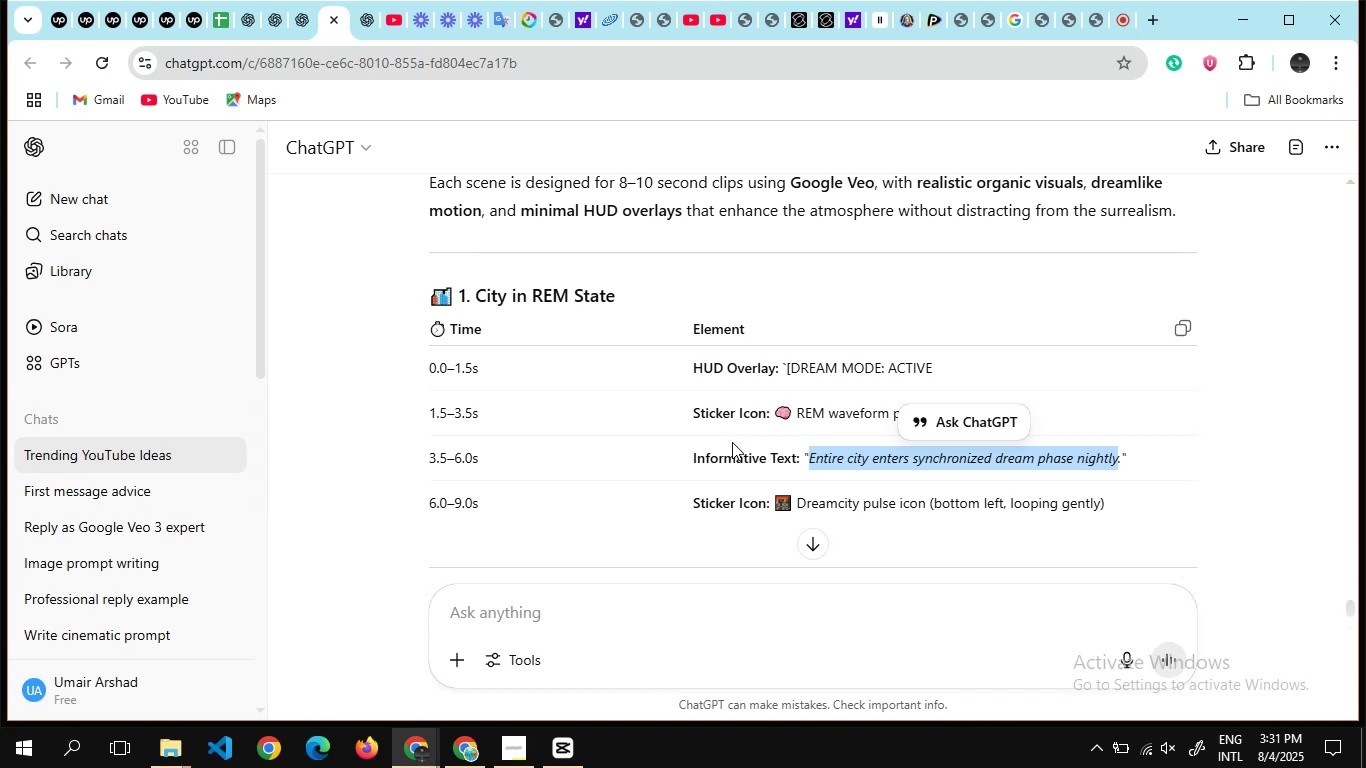 
wait(7.25)
 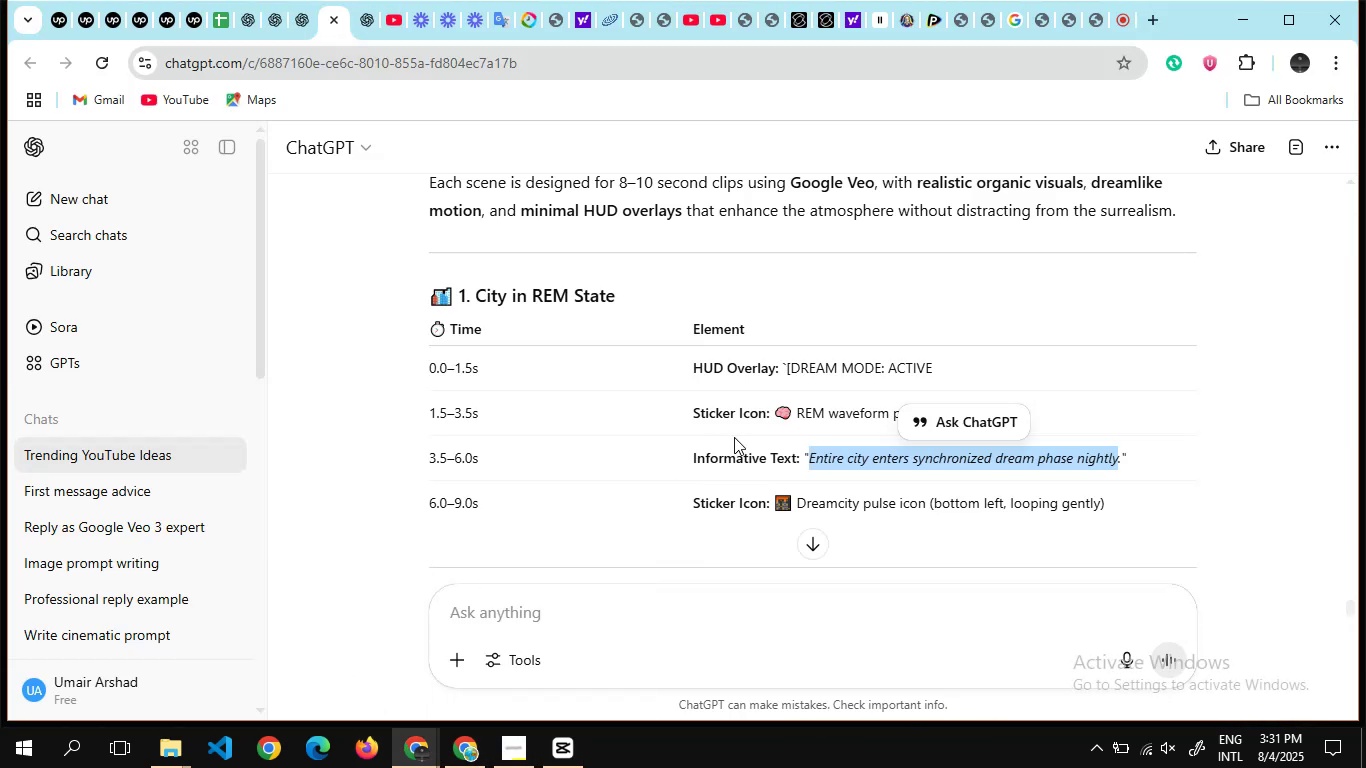 
scroll: coordinate [731, 446], scroll_direction: none, amount: 0.0
 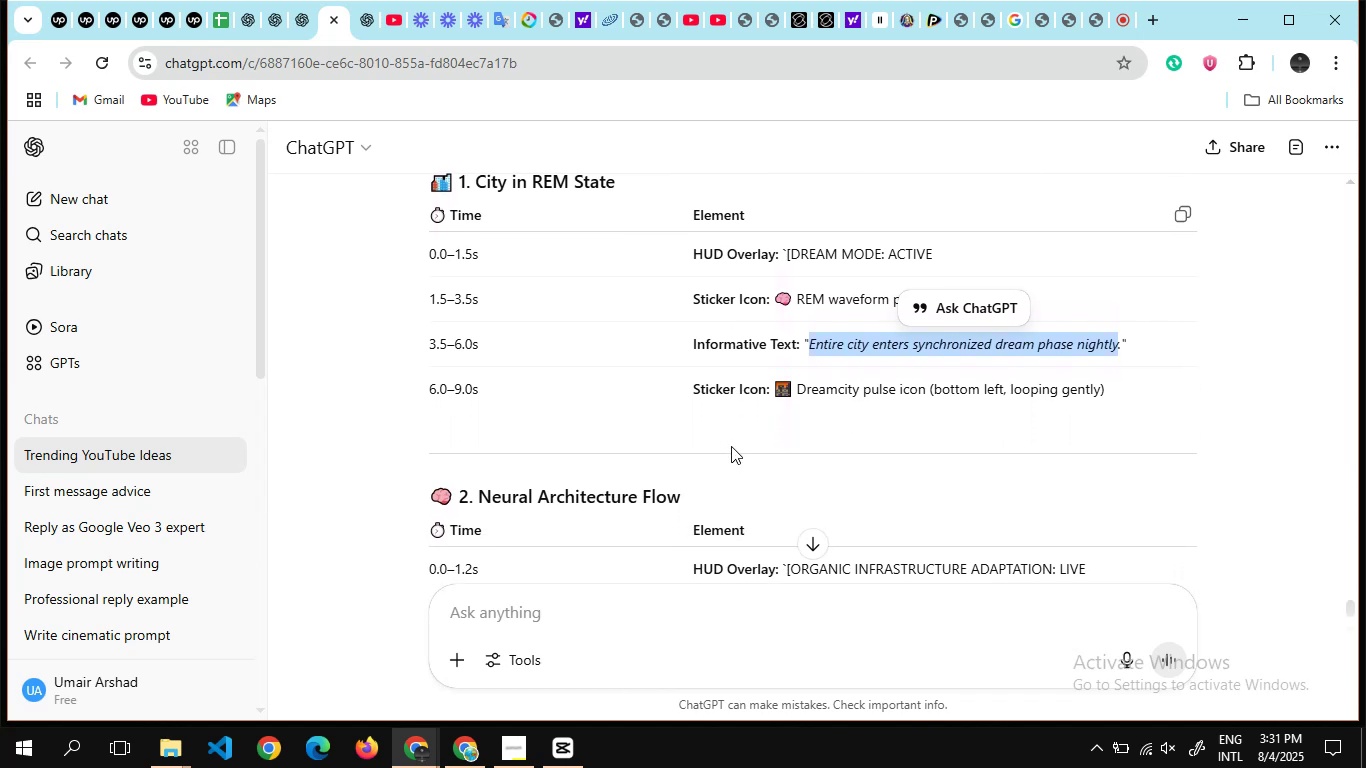 
scroll: coordinate [731, 446], scroll_direction: down, amount: 2.0
 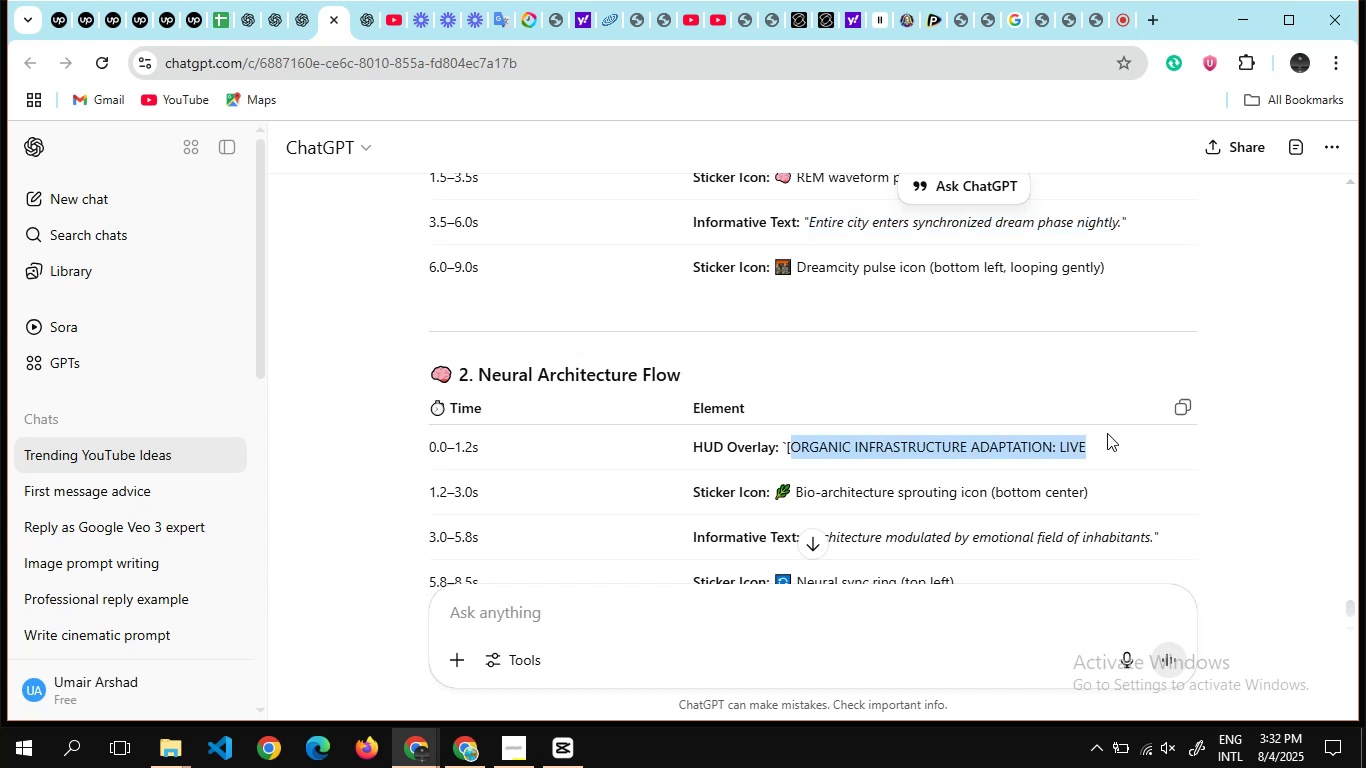 
key(Control+C)
 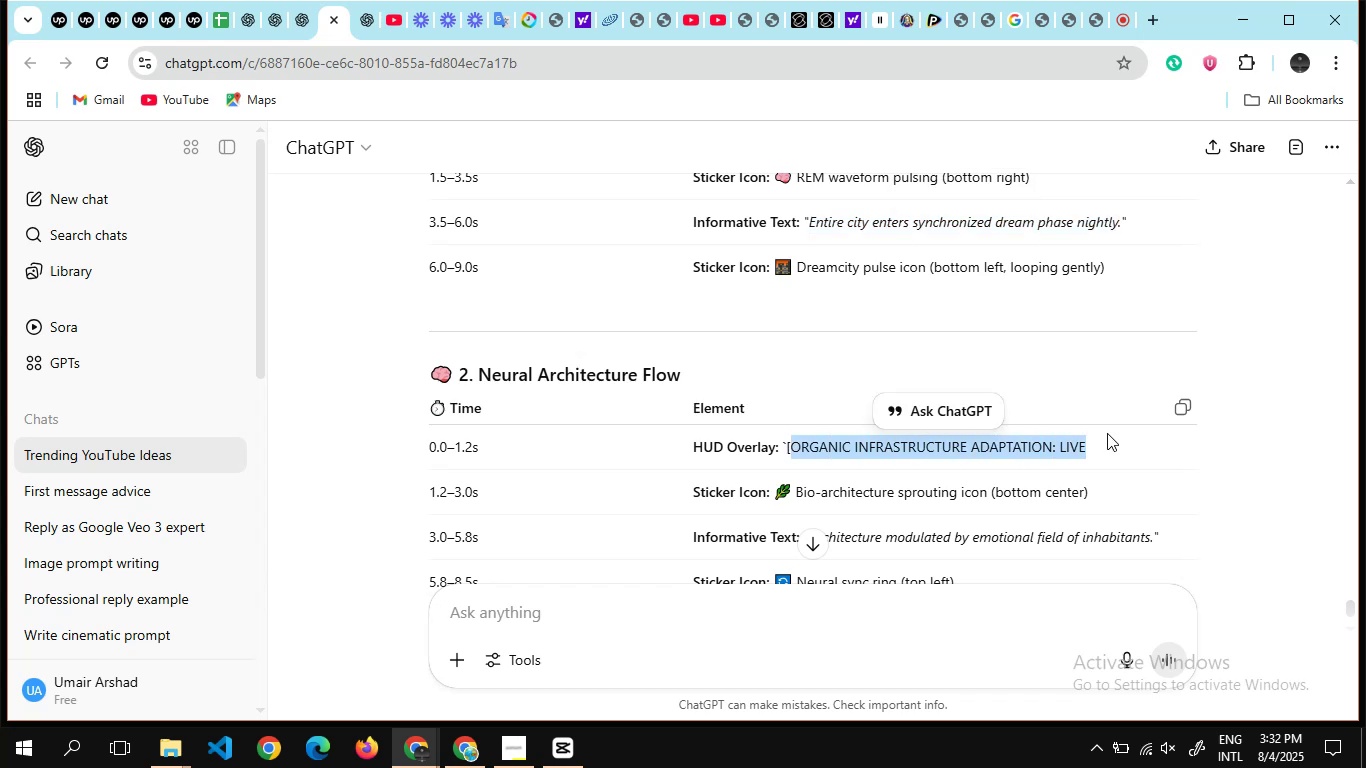 
key(Alt+Tab)
 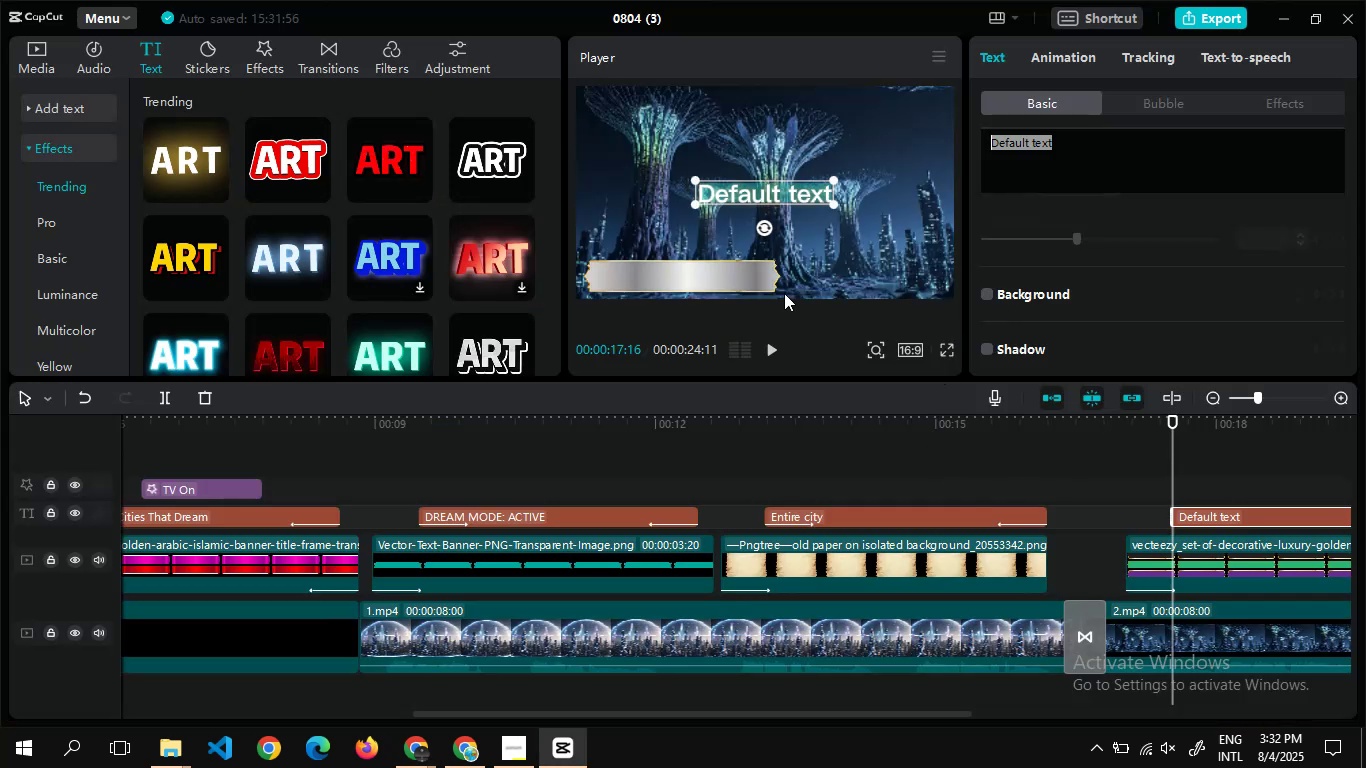 
left_click([763, 278])
 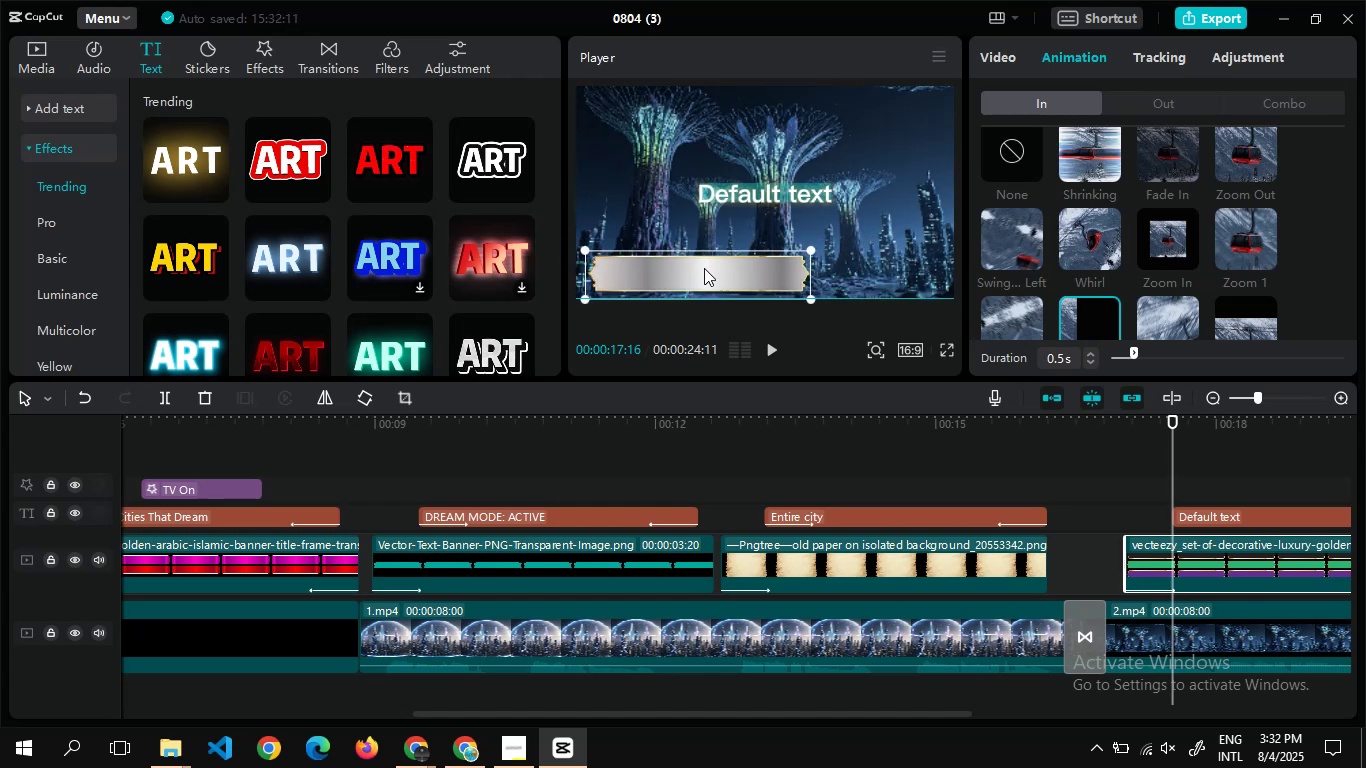 
wait(17.18)
 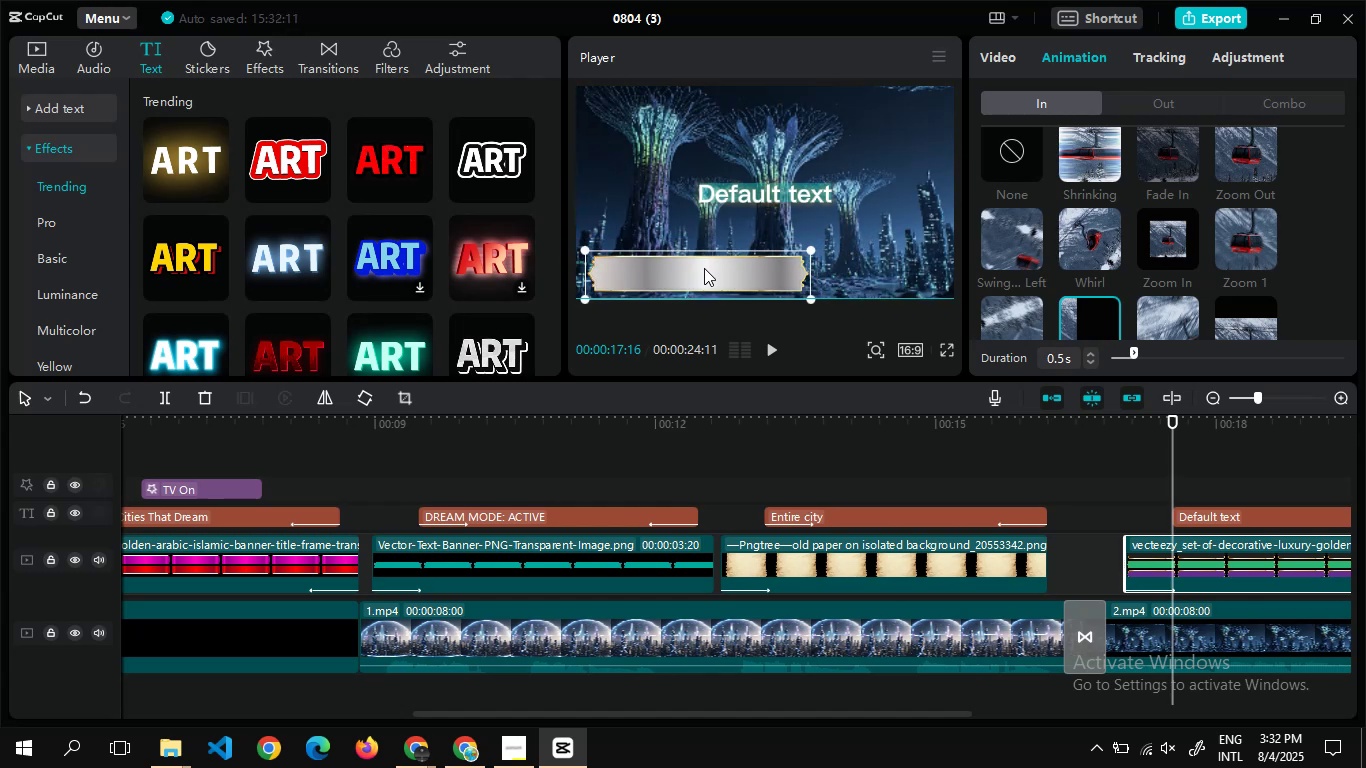 
left_click([817, 184])
 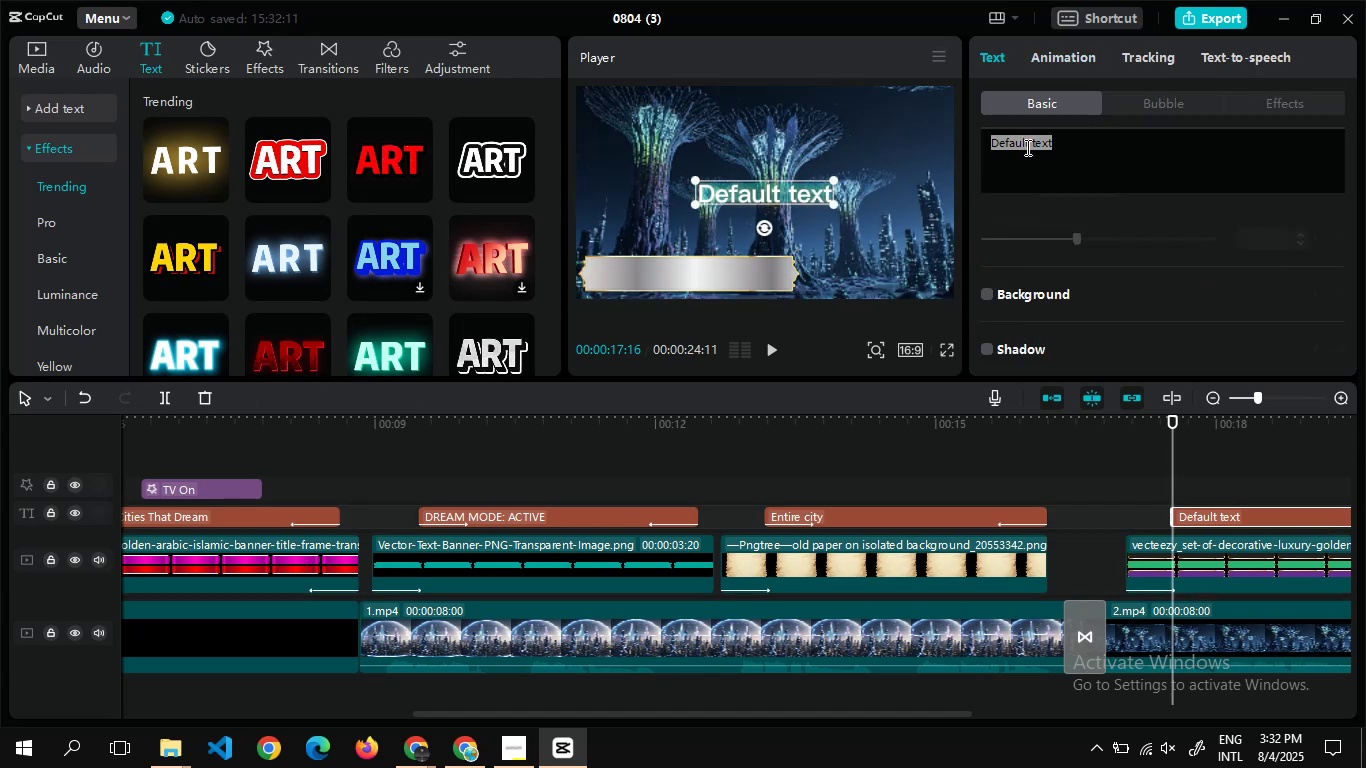 
key(Control+V)
 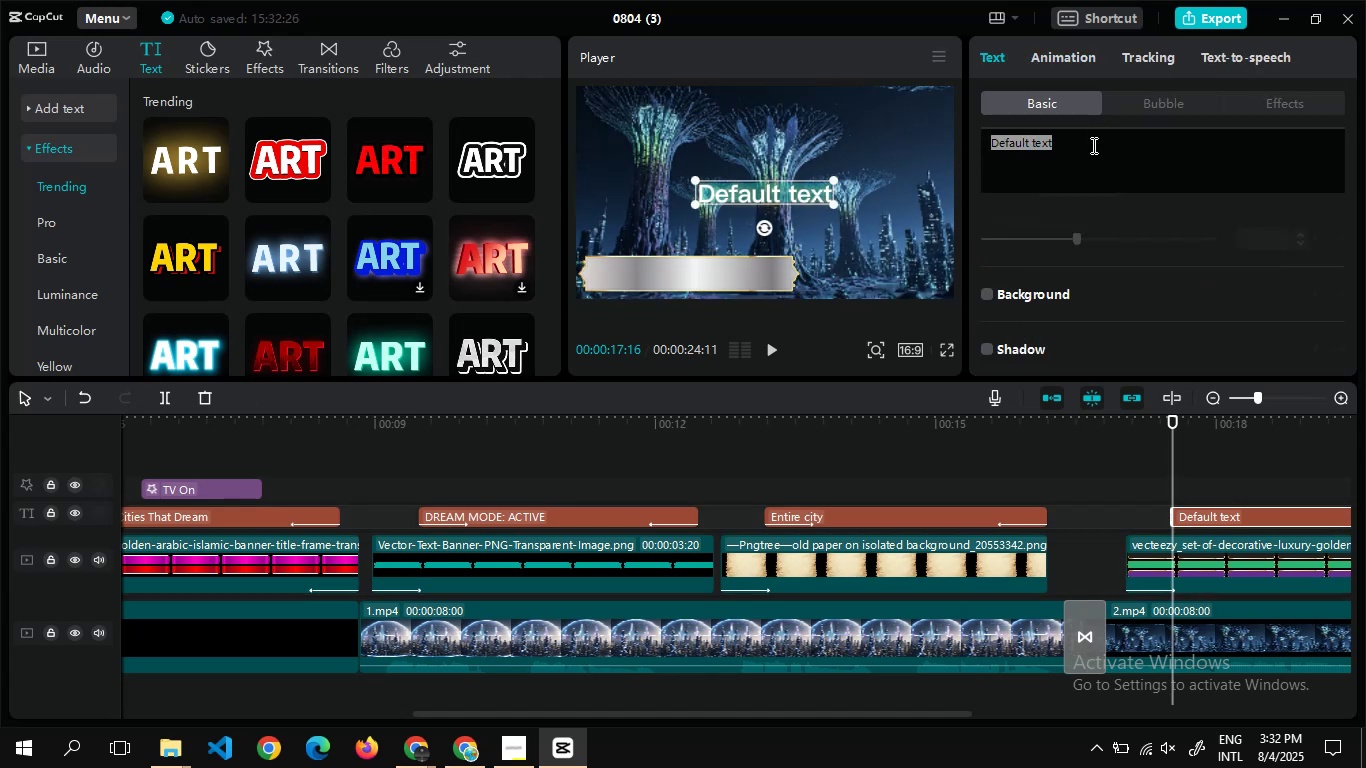 
left_click([1091, 149])
 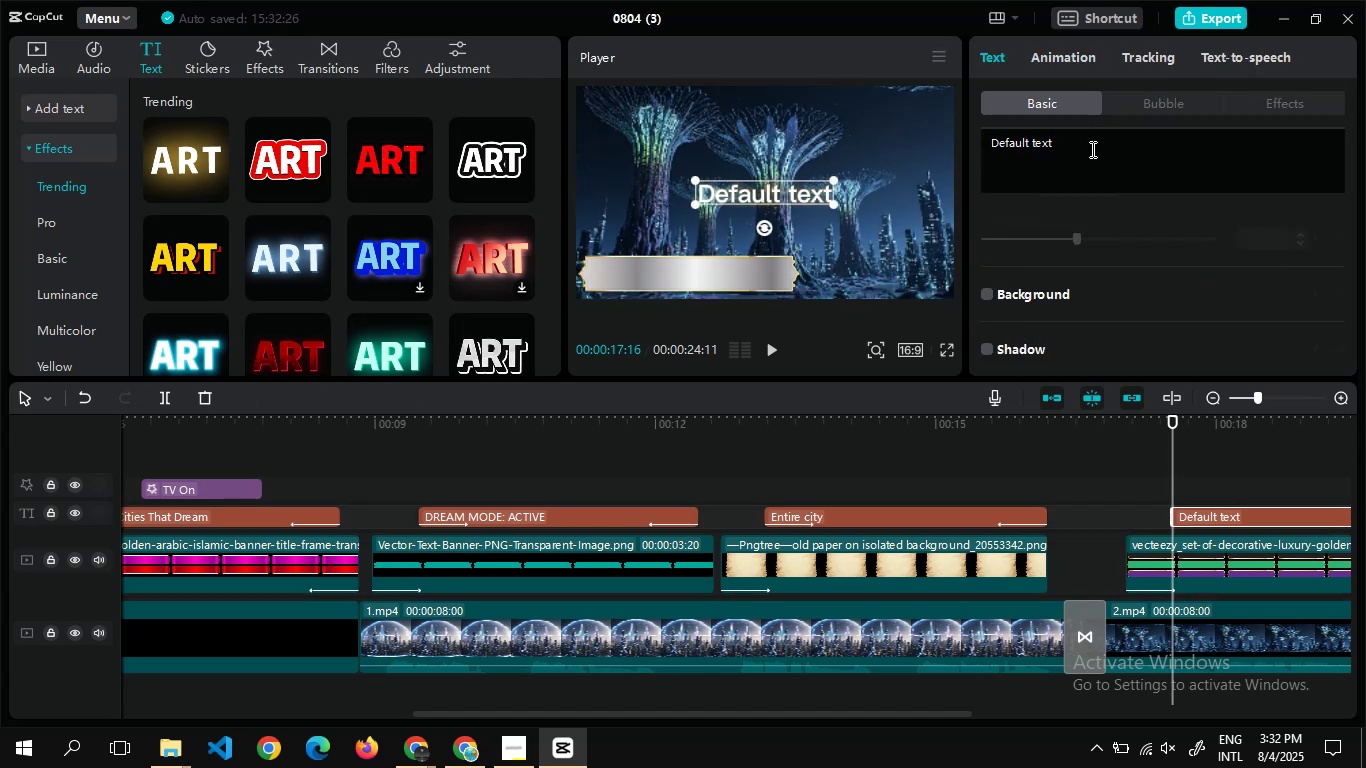 
key(Control+A)
 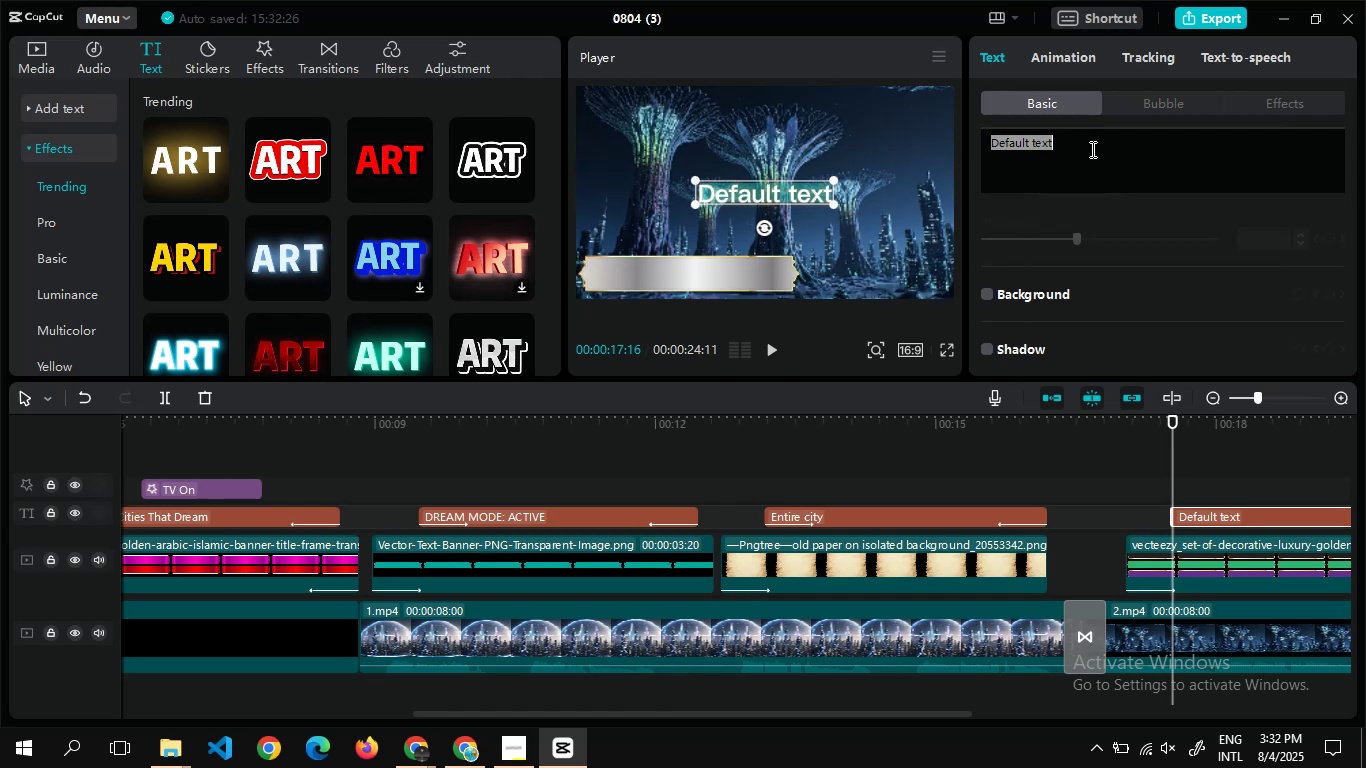 
key(Control+V)
 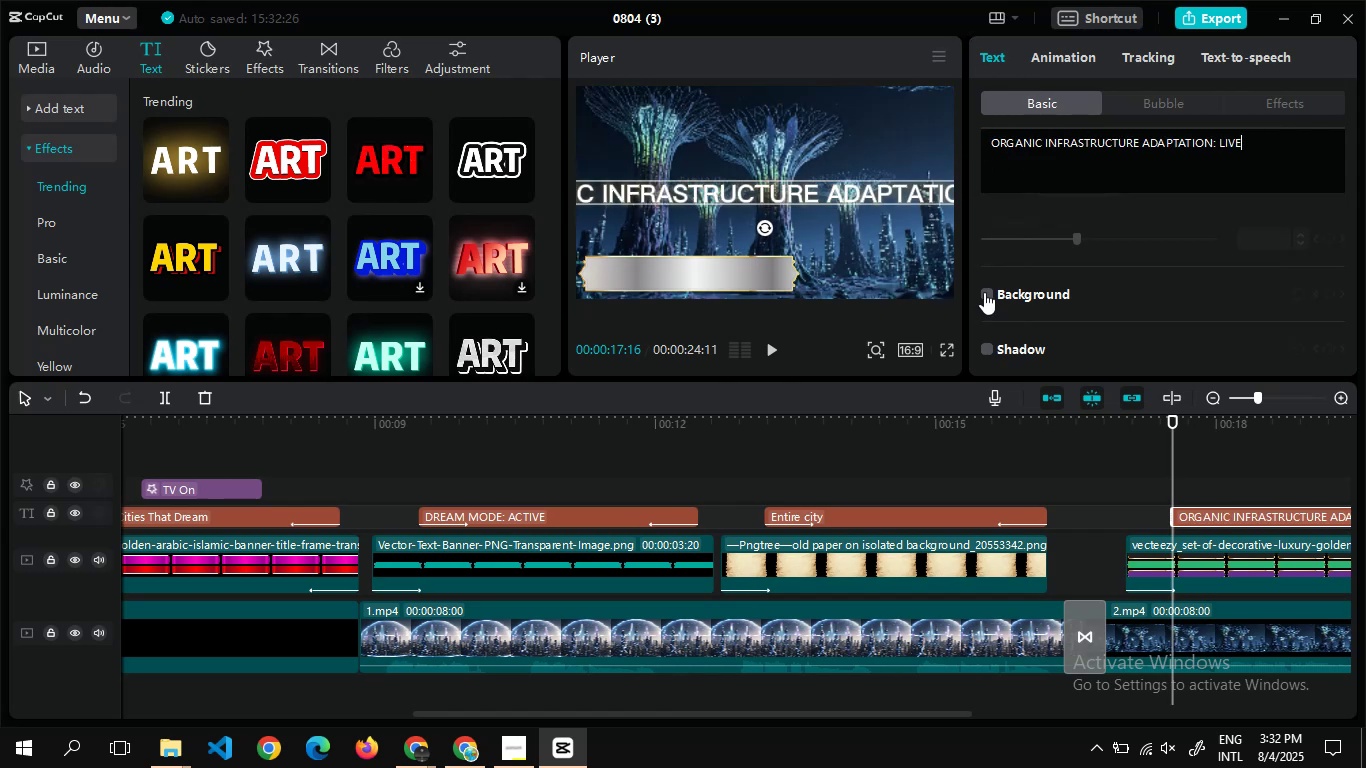 
wait(5.3)
 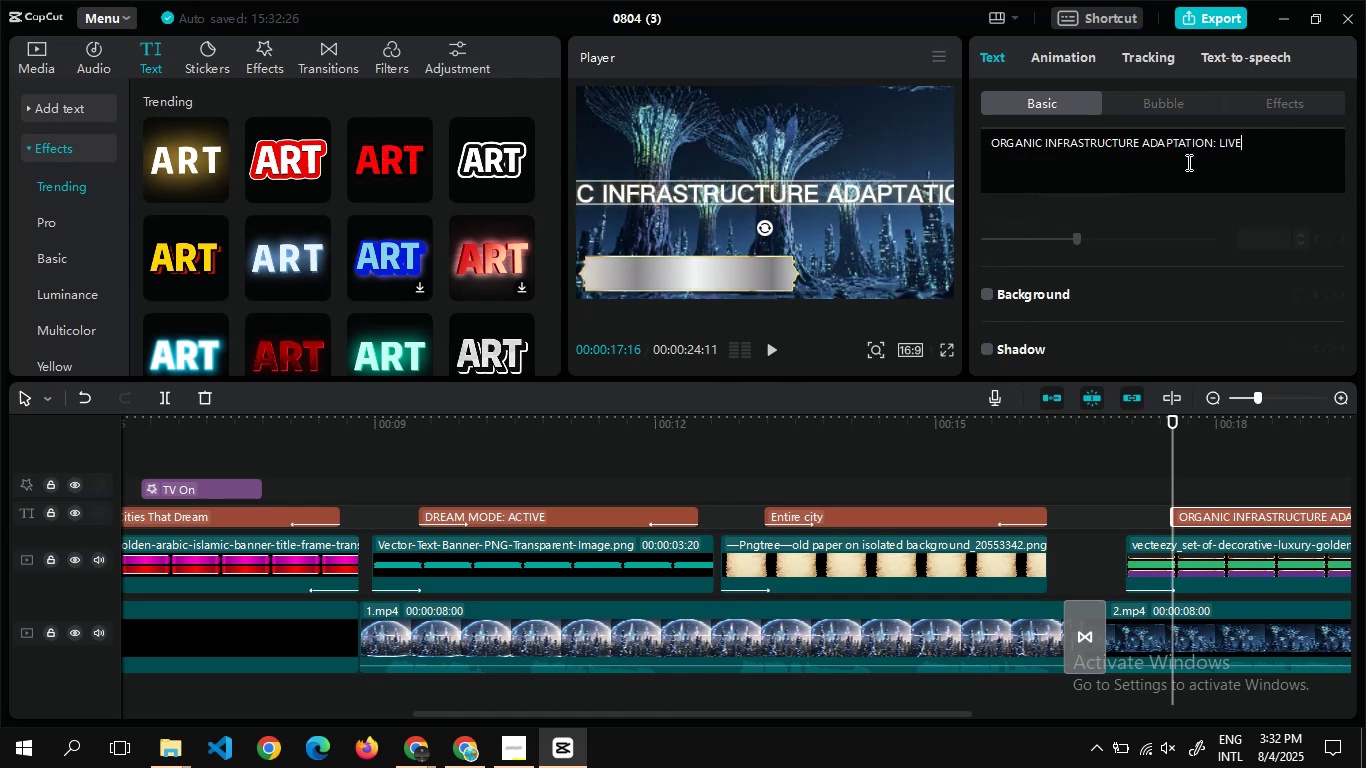 
mouse_move([1048, 297])
 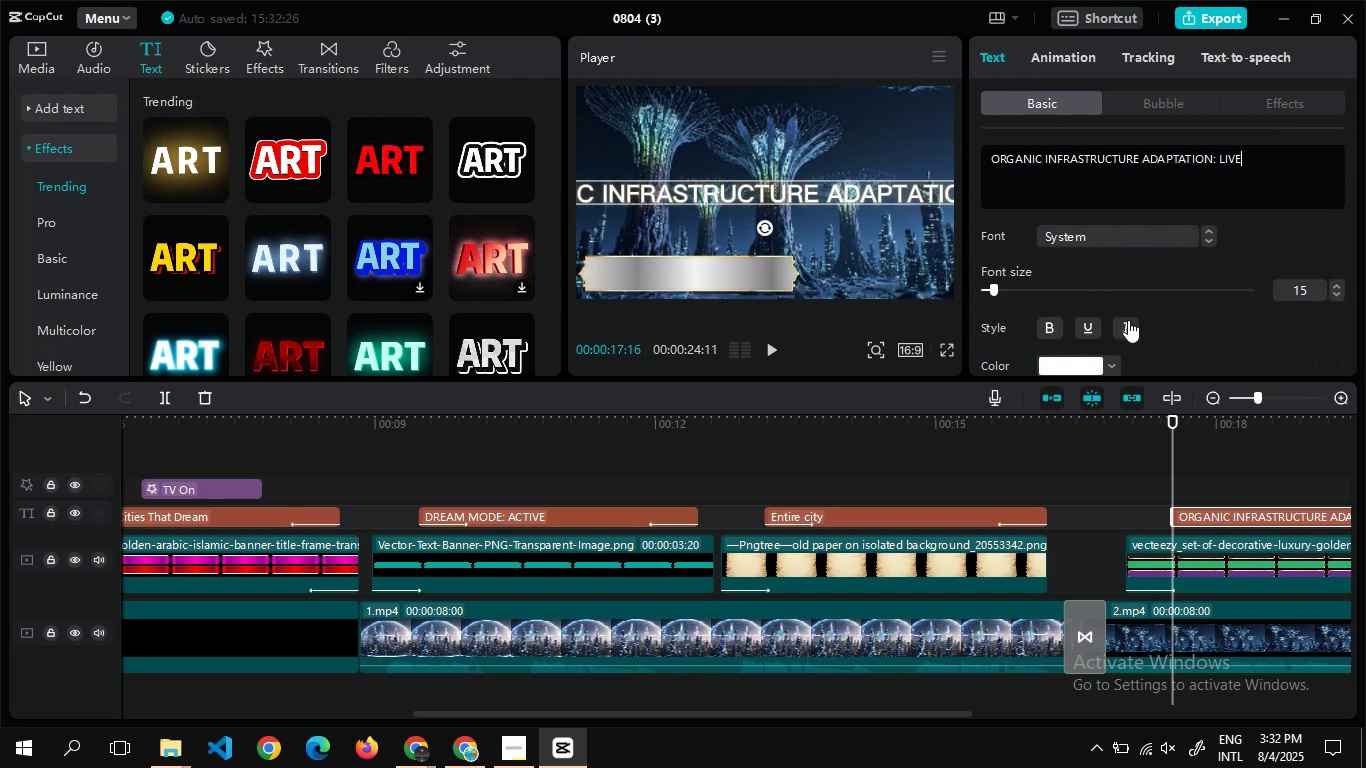 
left_click([1128, 320])
 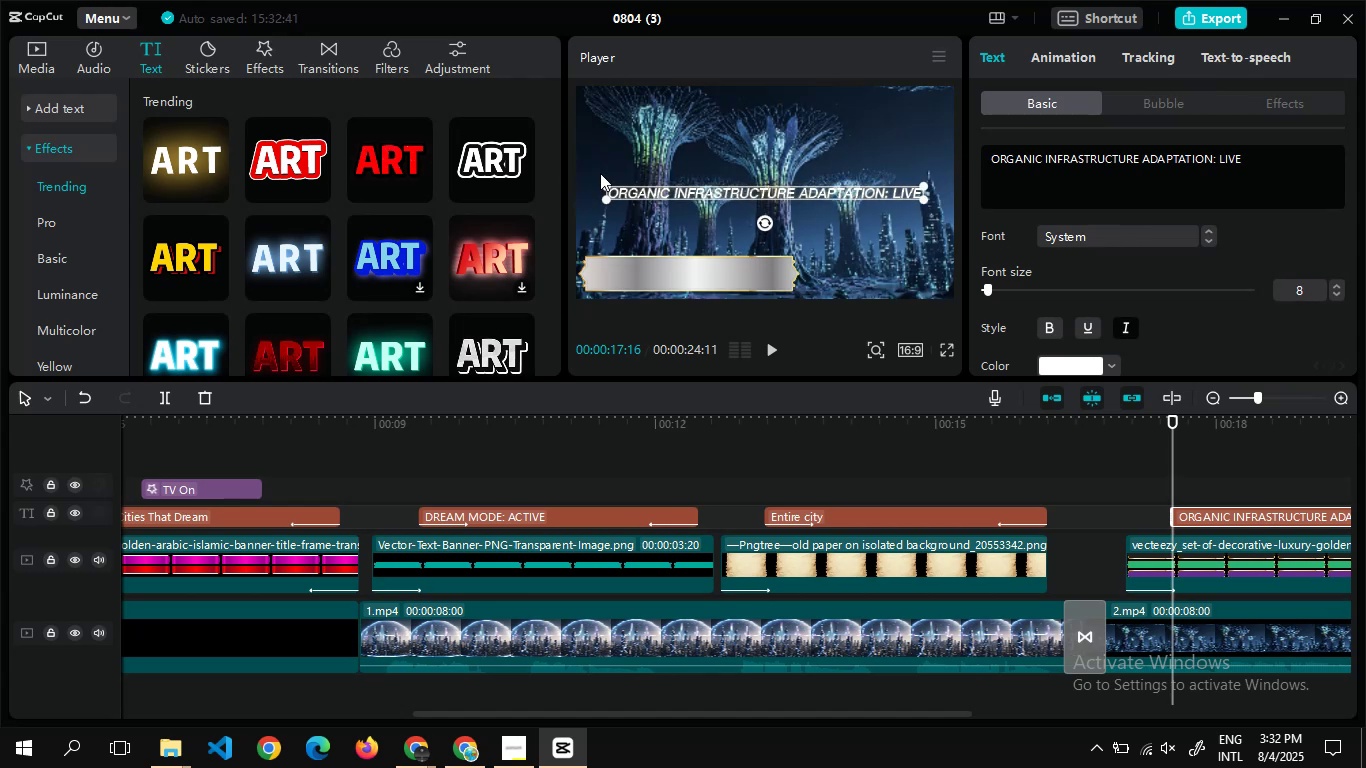 
wait(5.5)
 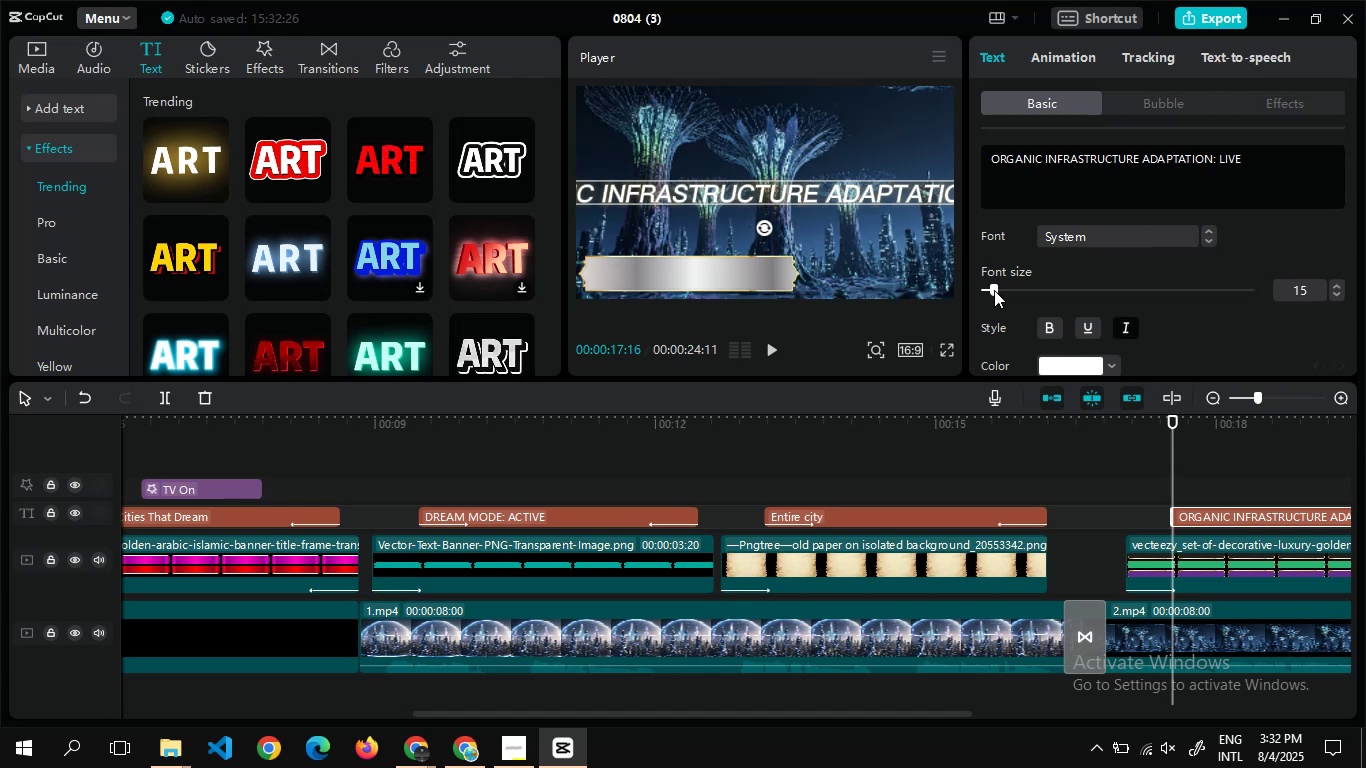 
left_click([628, 268])
 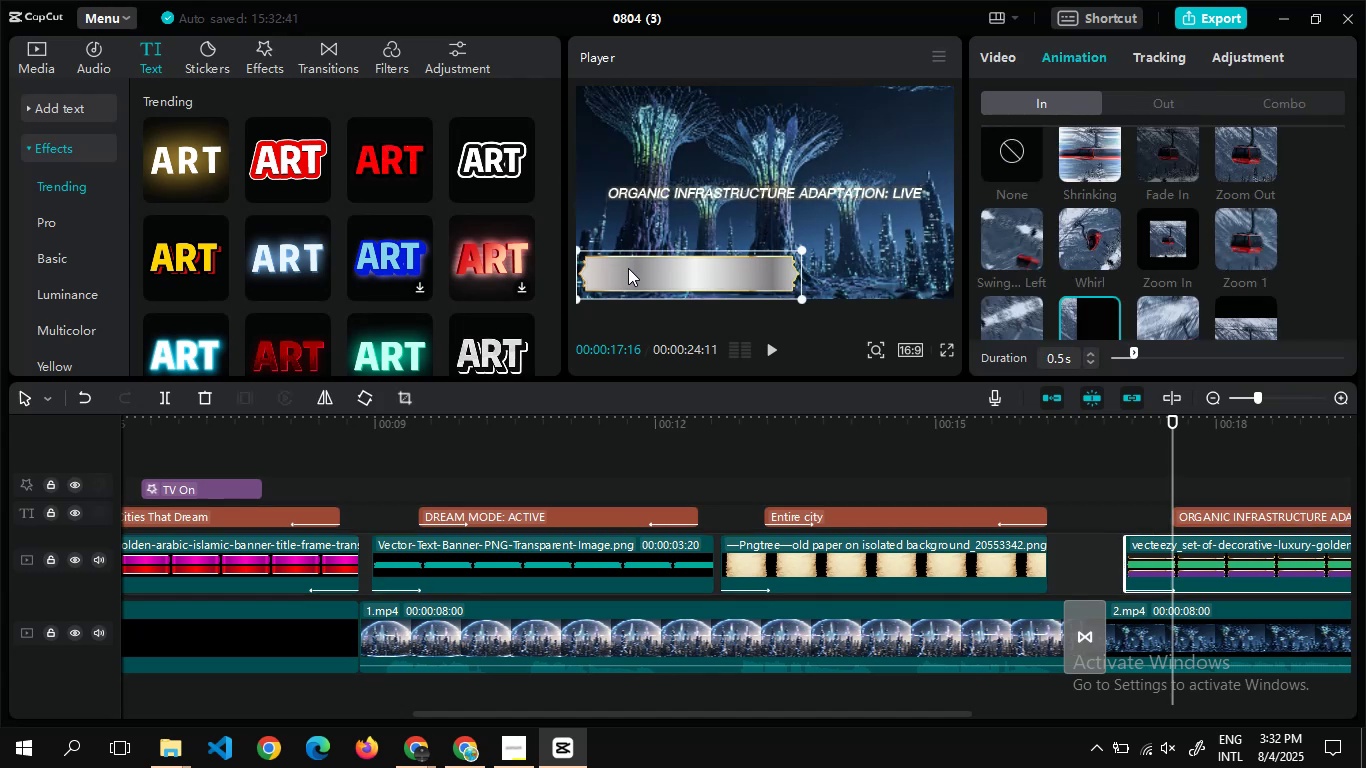 
key(Delete)
 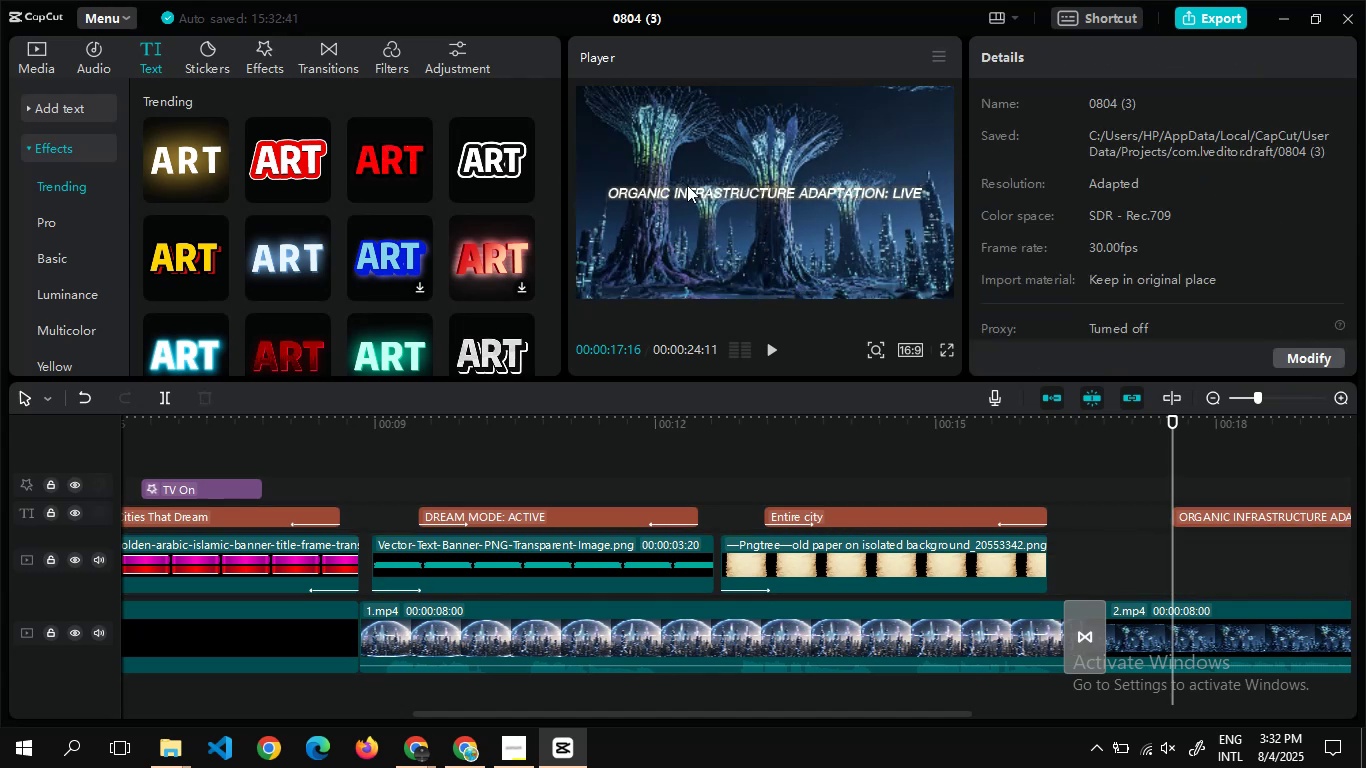 
left_click([688, 186])
 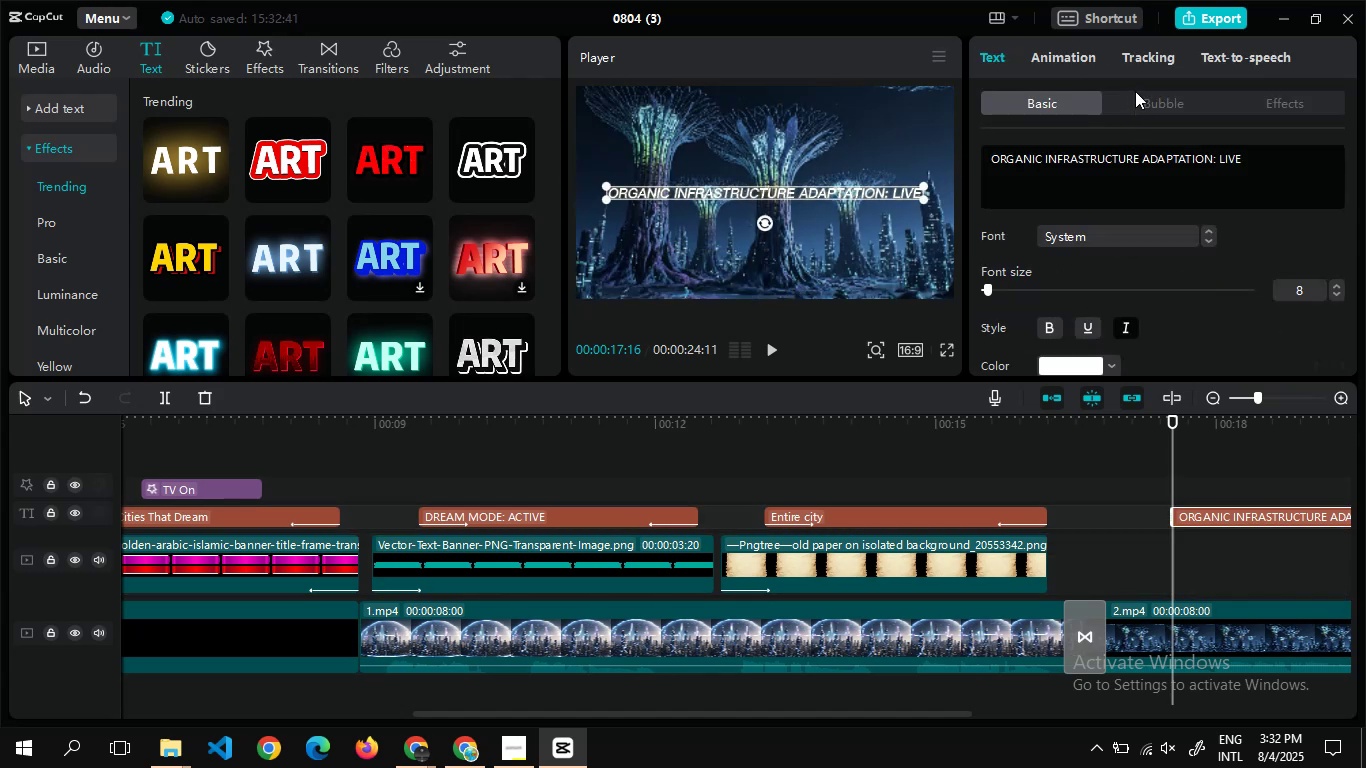 
left_click([1139, 99])
 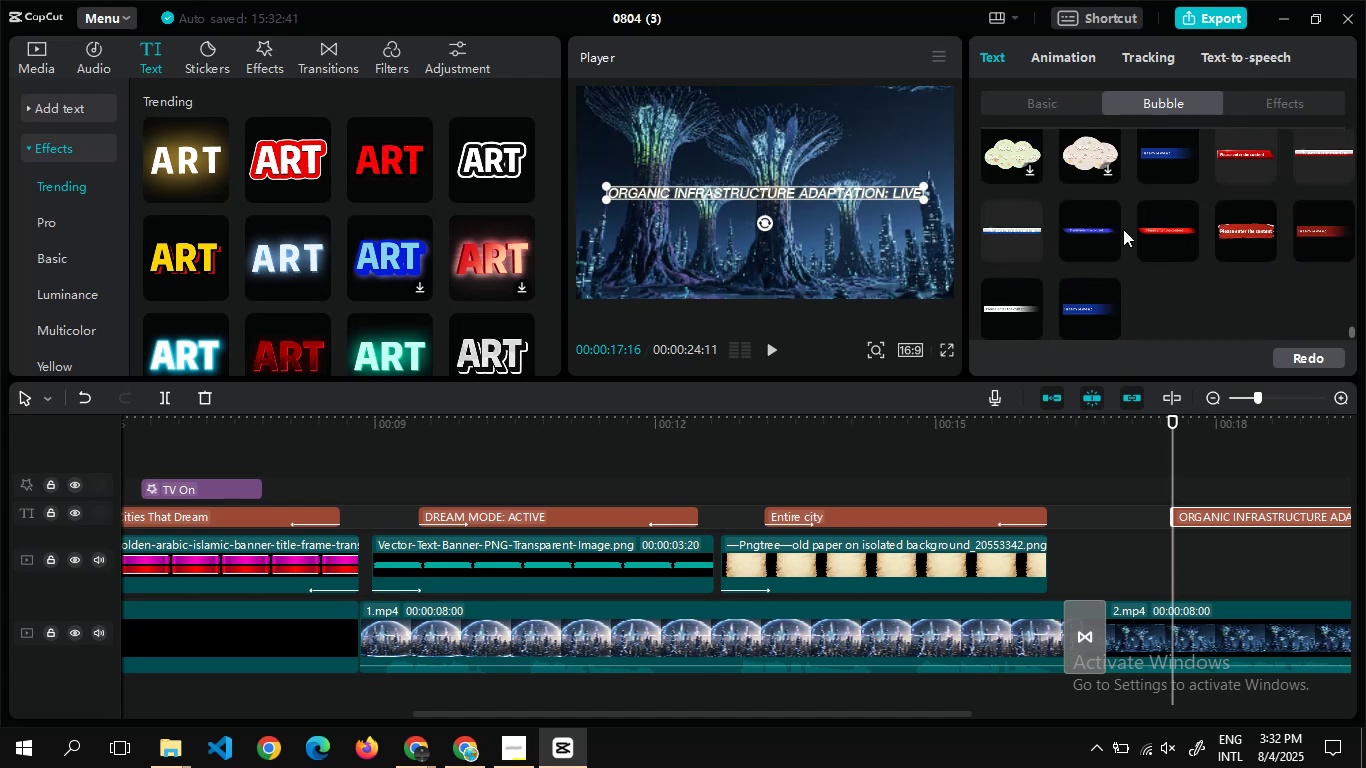 
wait(6.51)
 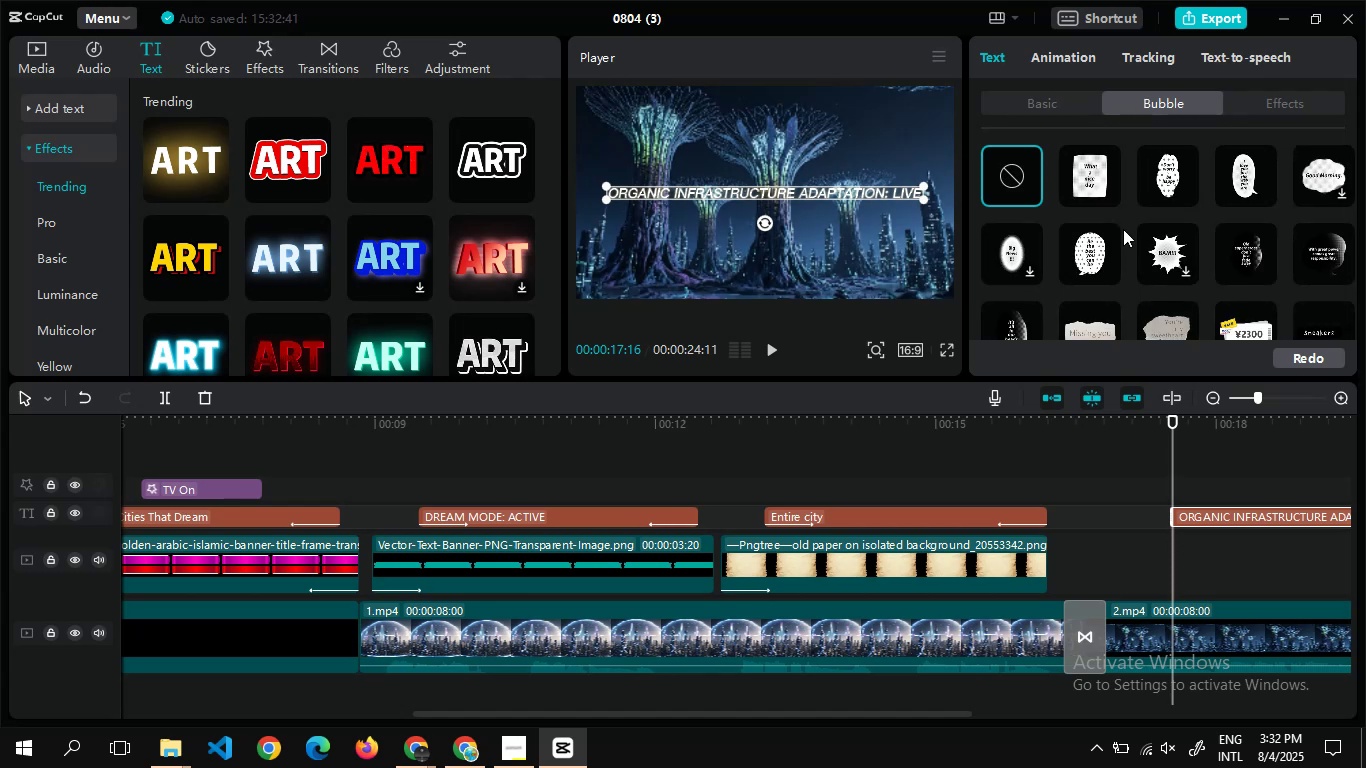 
left_click([1148, 227])
 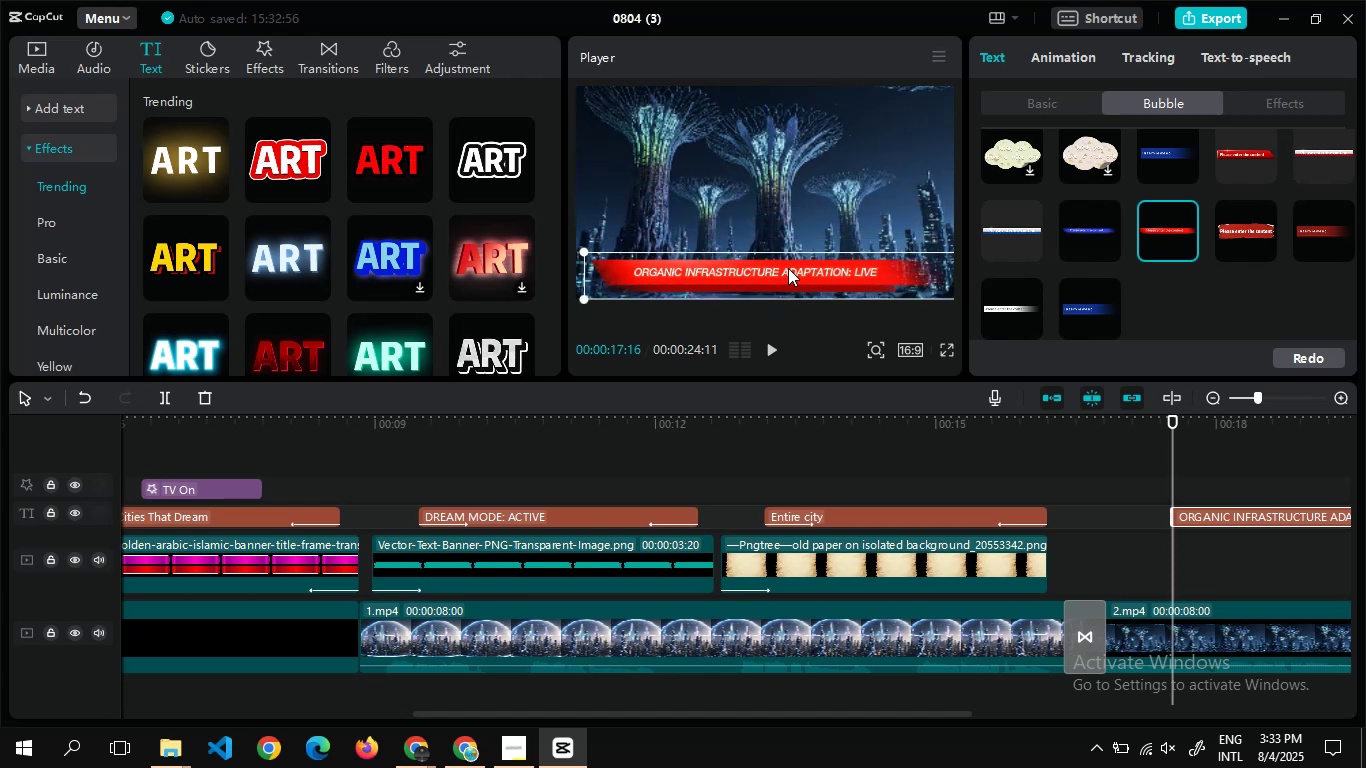 
wait(14.31)
 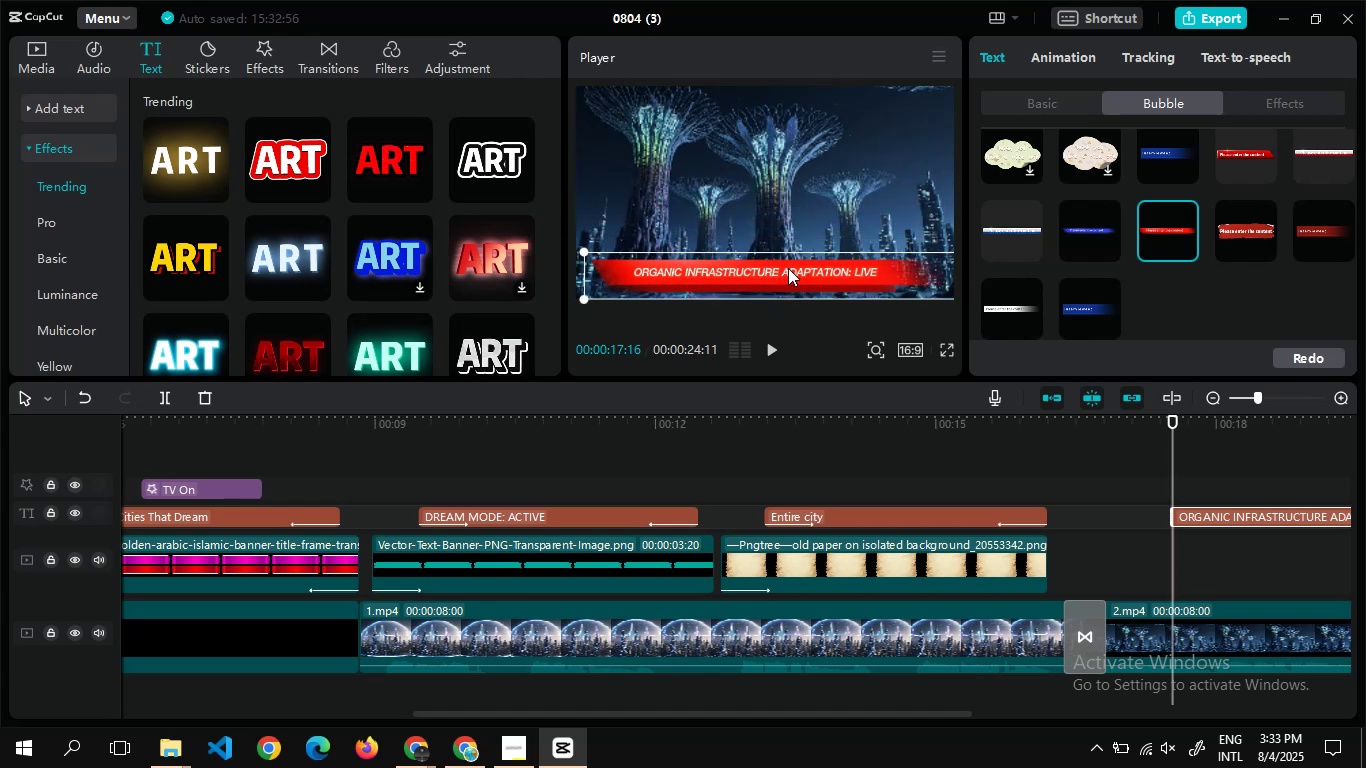 
left_click([787, 205])
 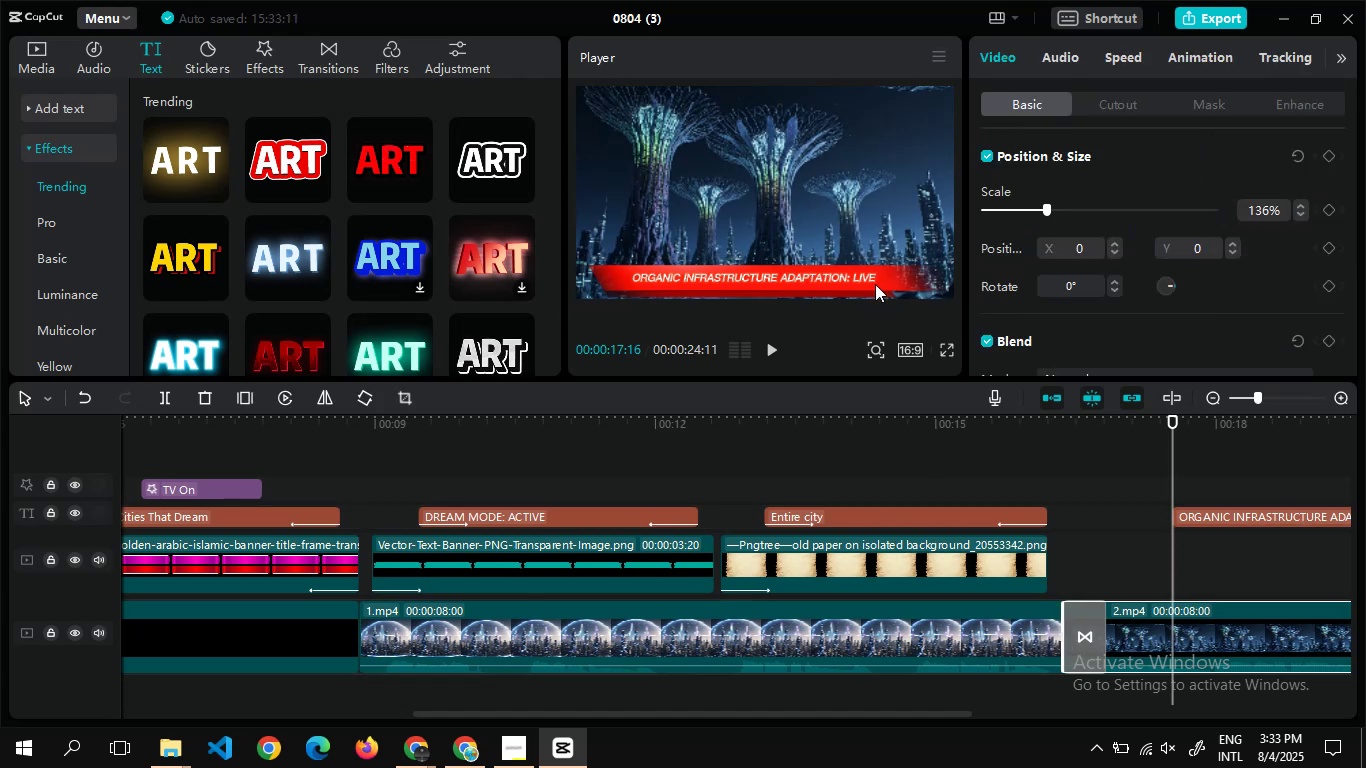 
left_click([873, 291])
 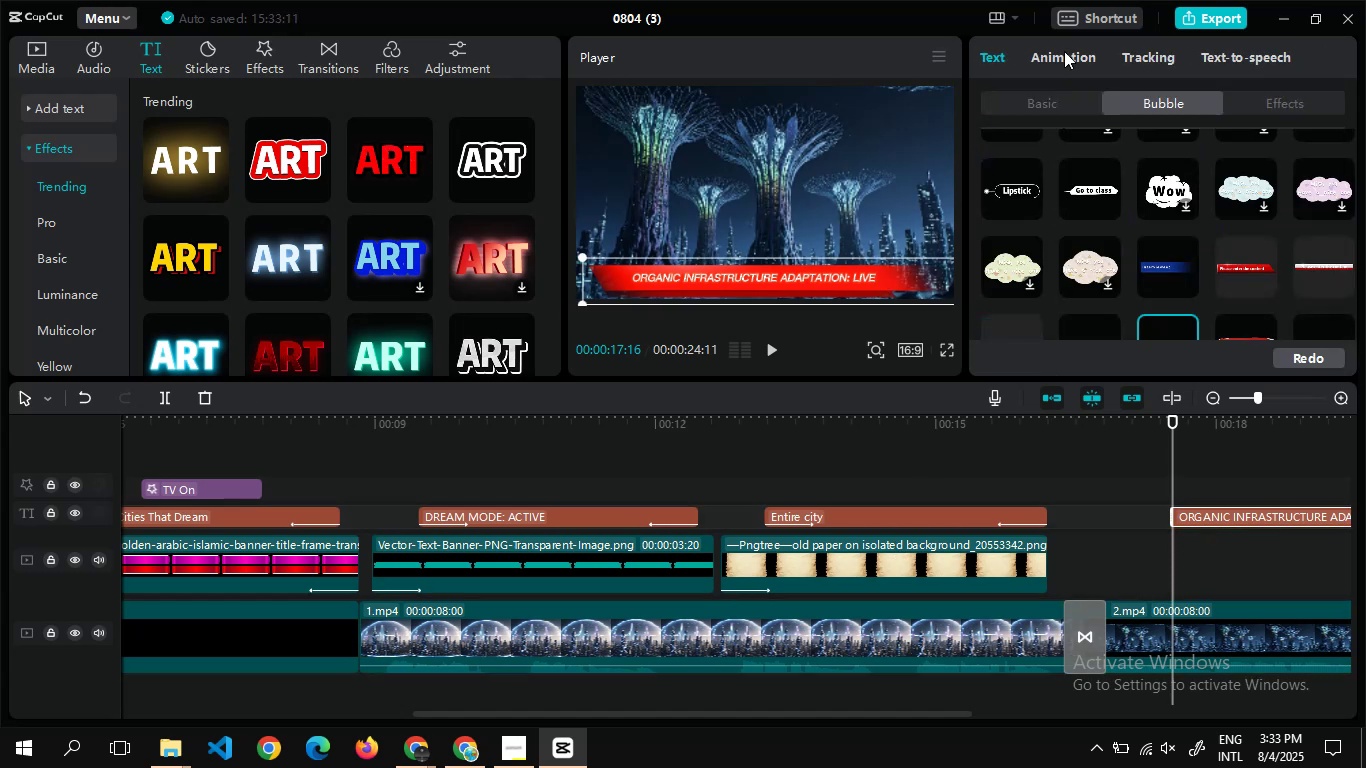 
left_click([1064, 51])
 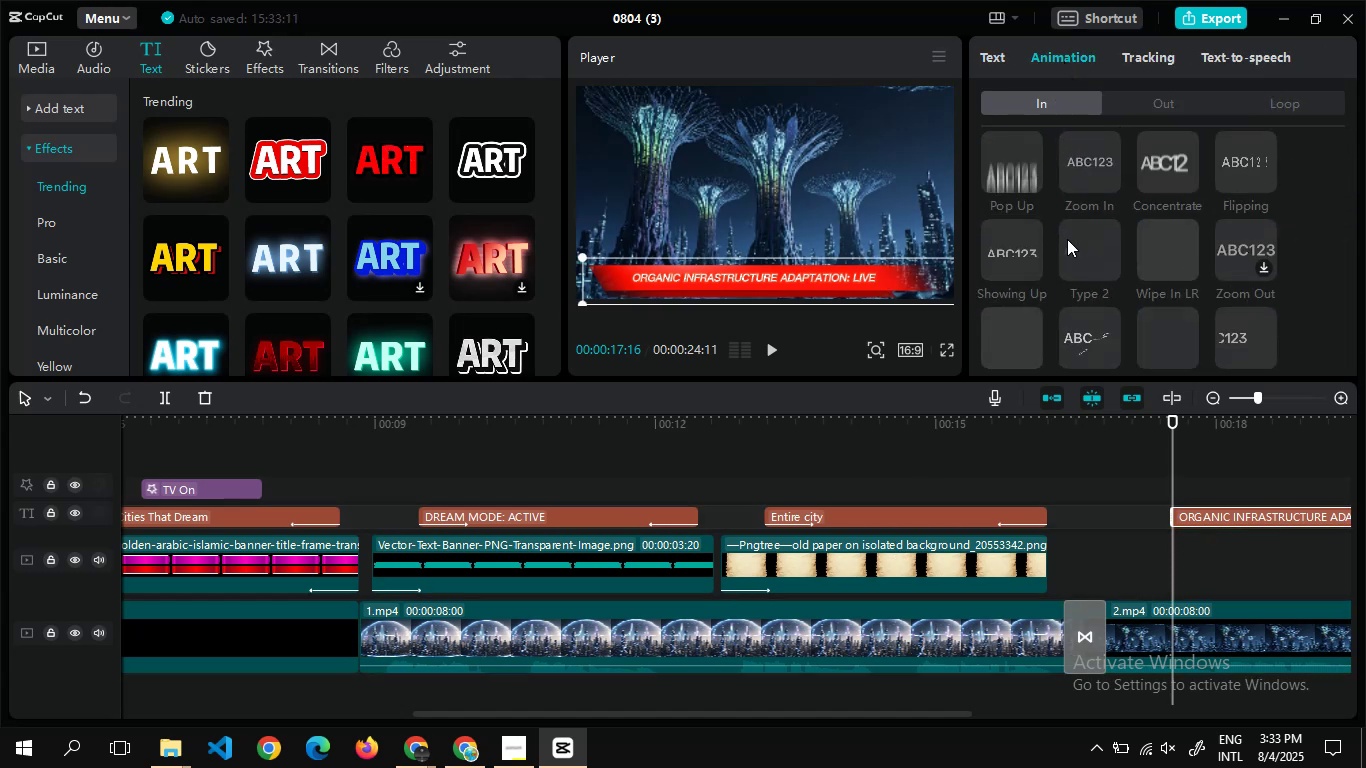 
wait(9.4)
 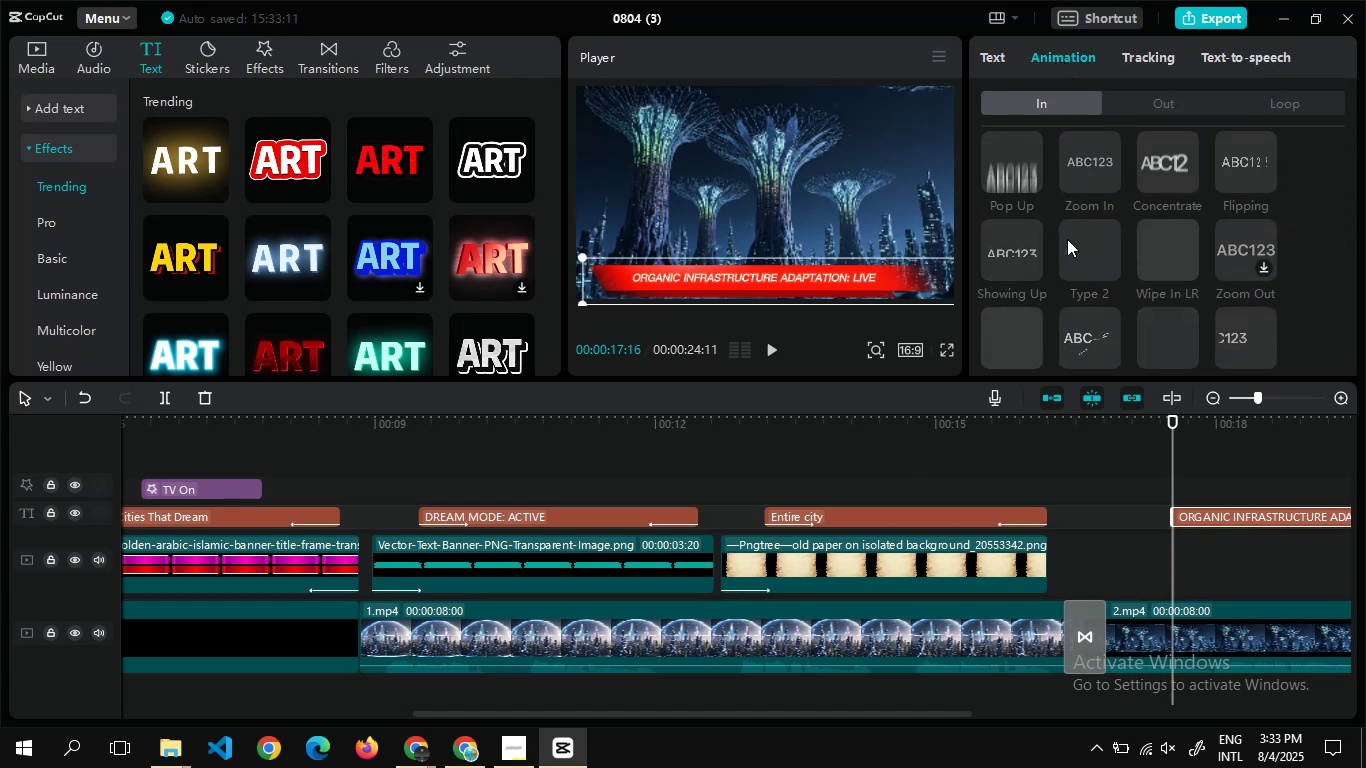 
left_click([1073, 236])
 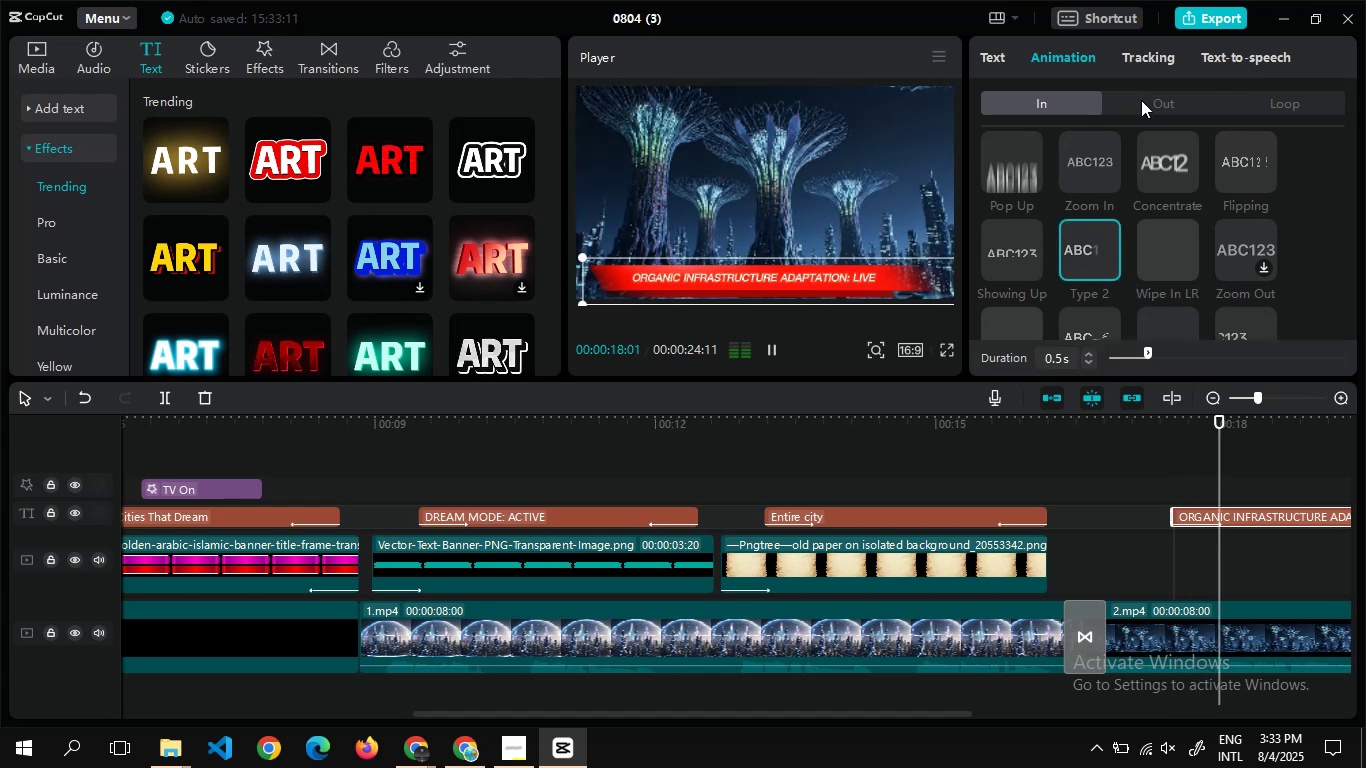 
left_click([1141, 100])
 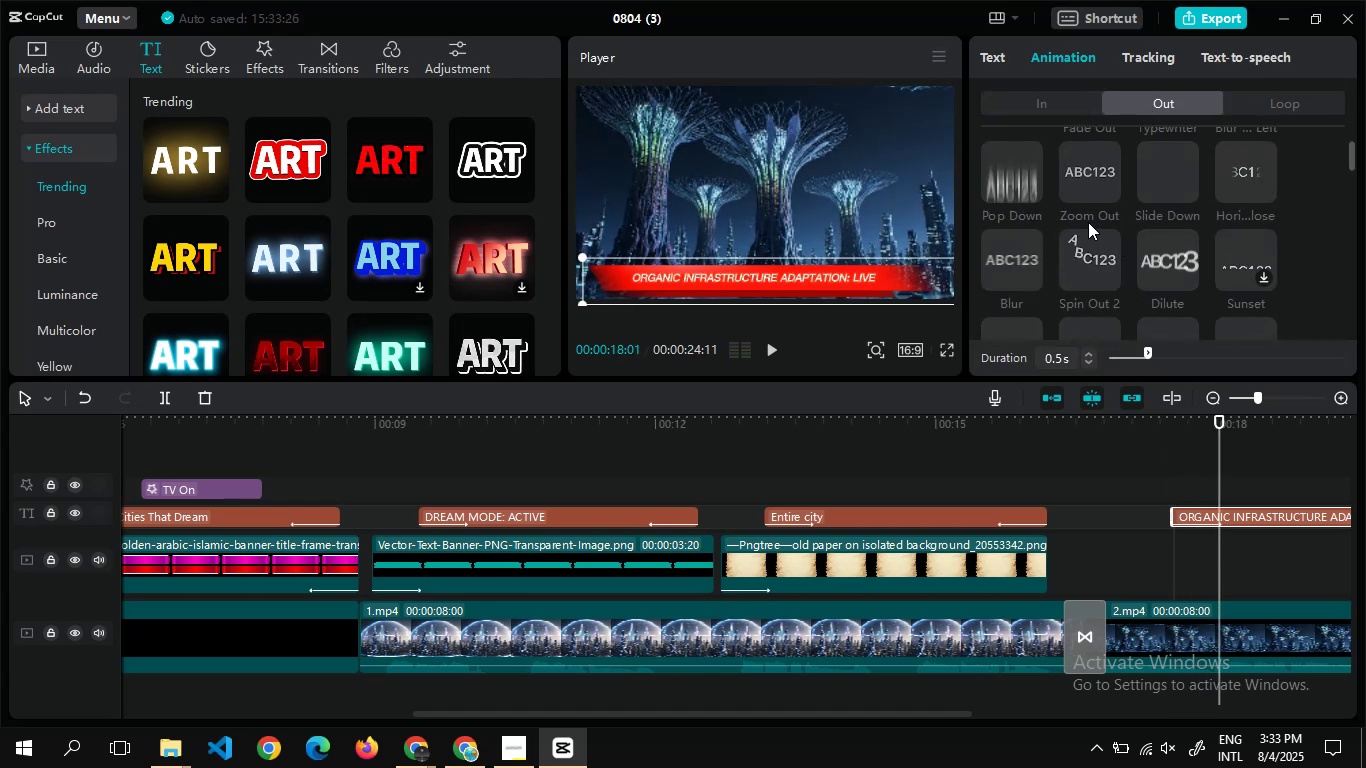 
left_click([1088, 256])
 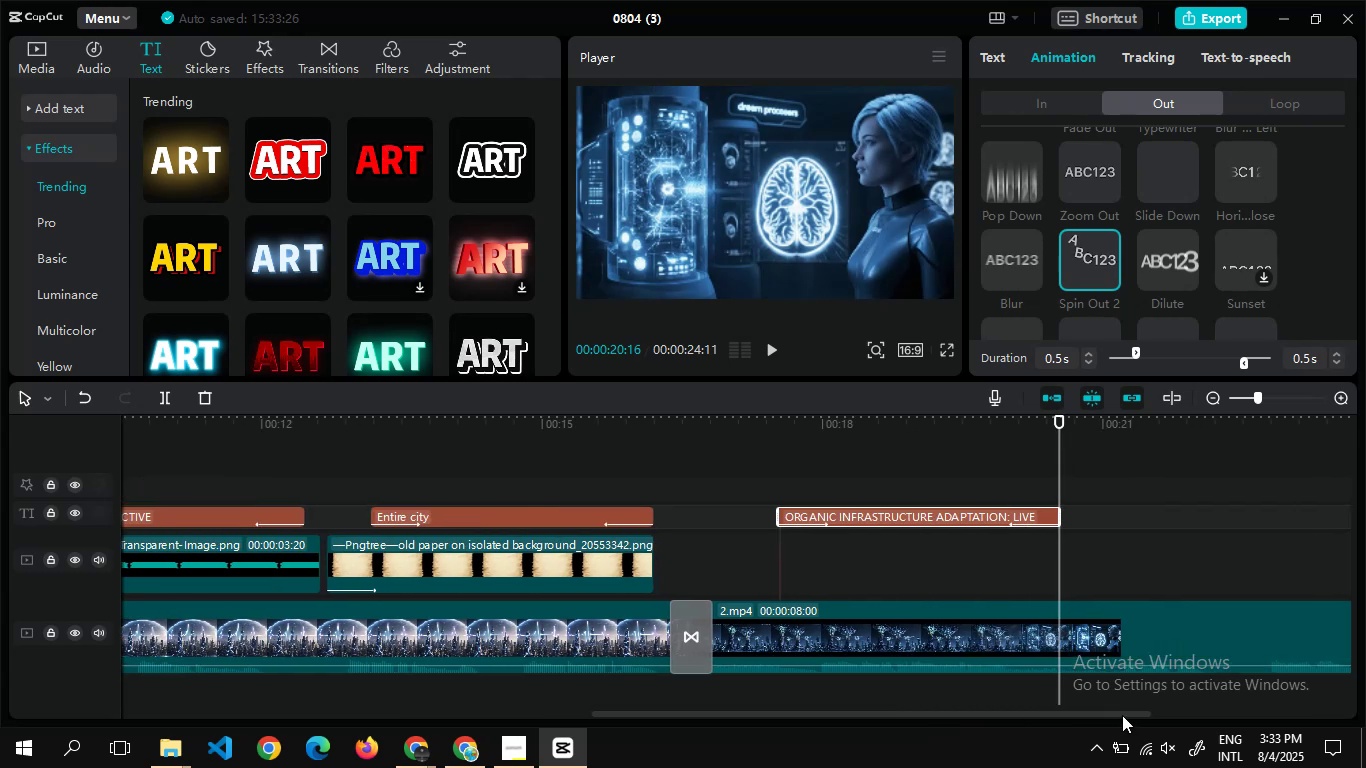 
wait(5.54)
 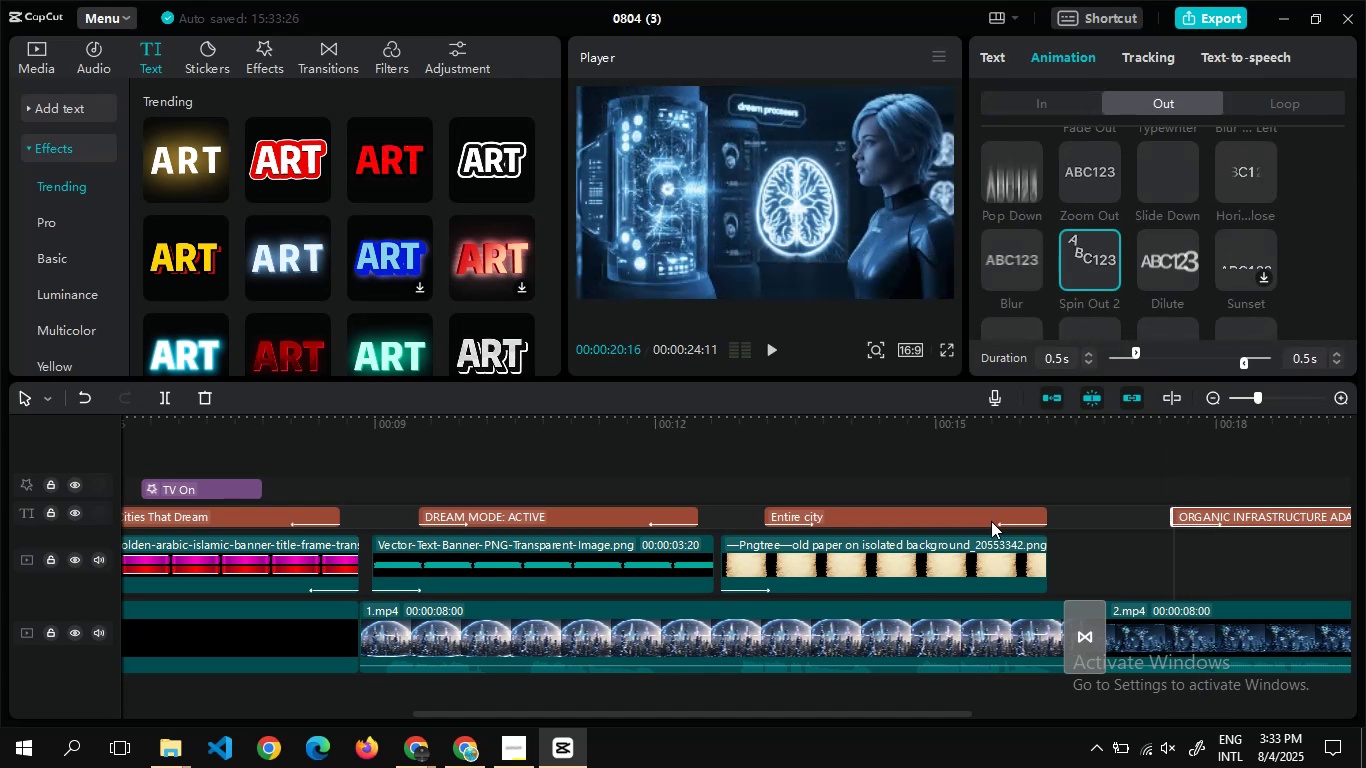 
key(Control+C)
 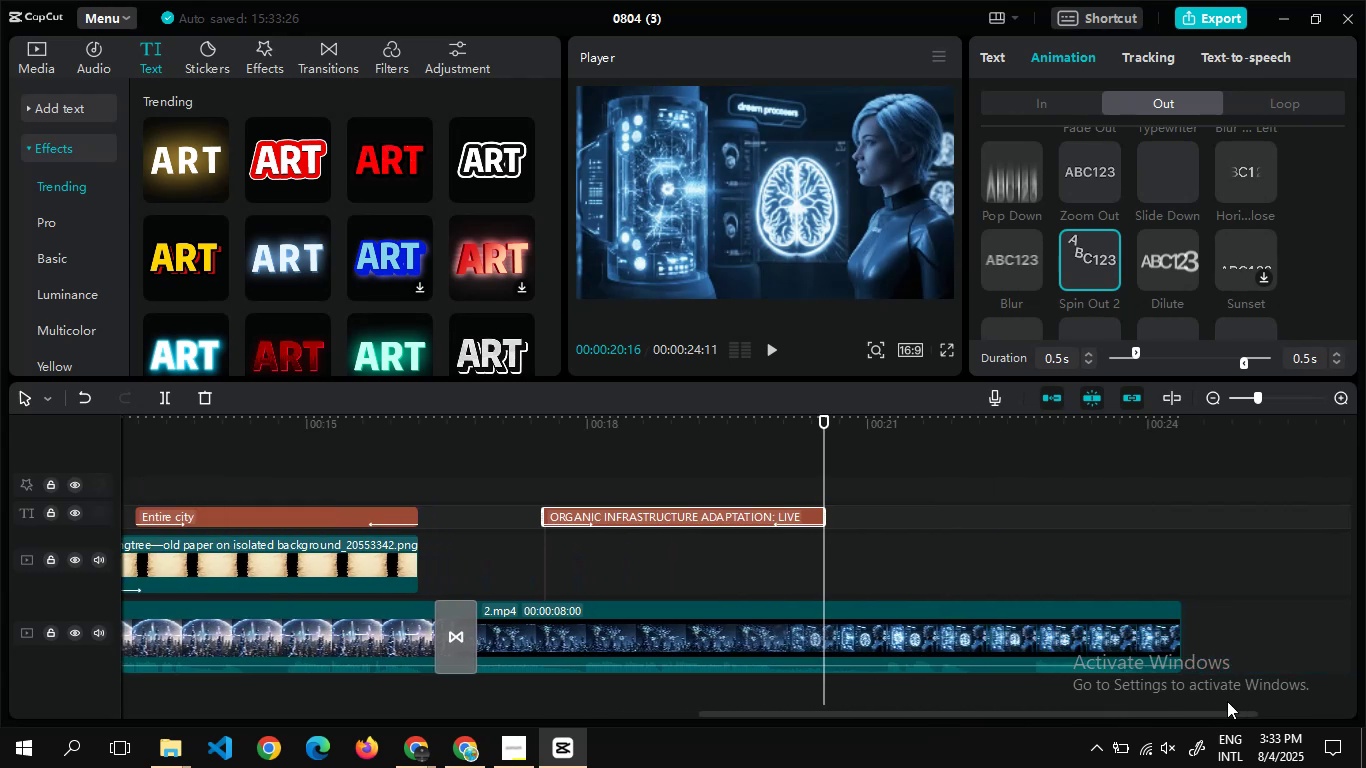 
key(Control+V)
 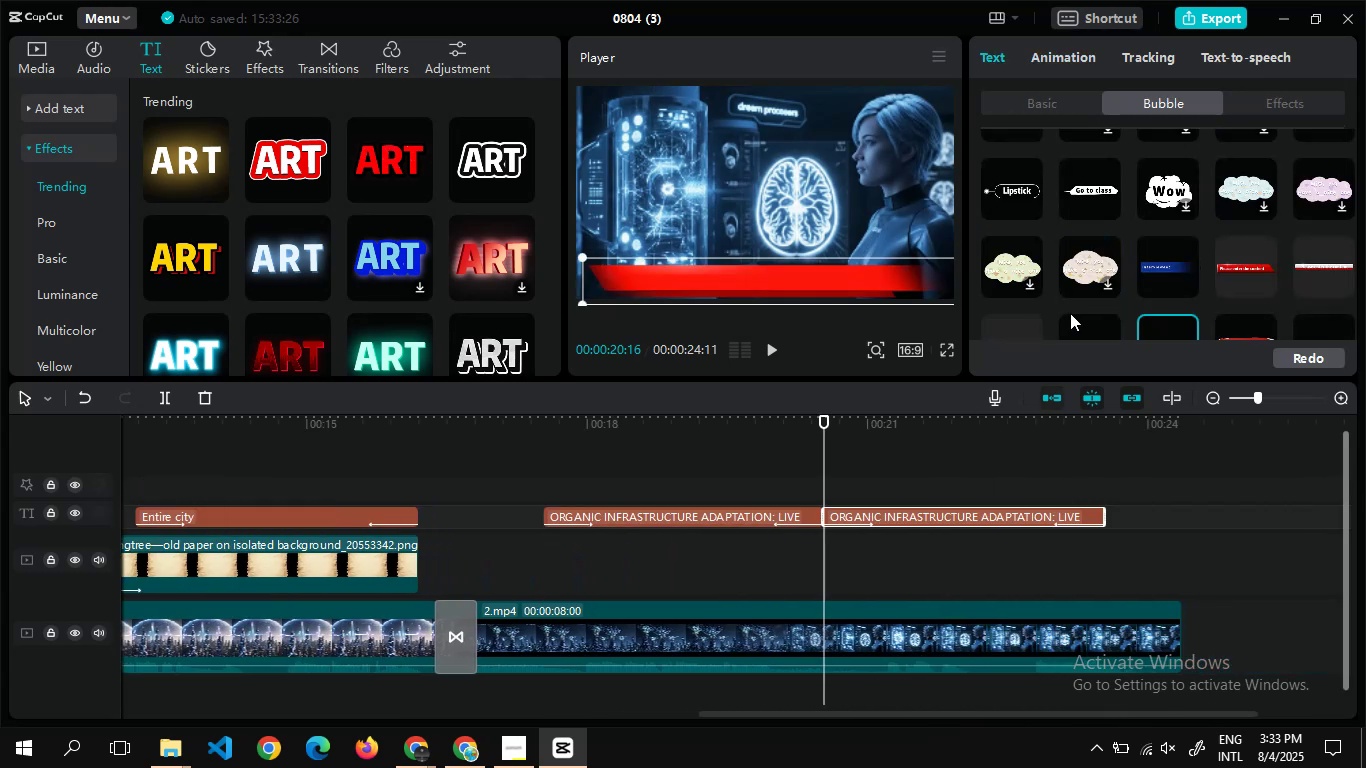 
left_click([1077, 319])
 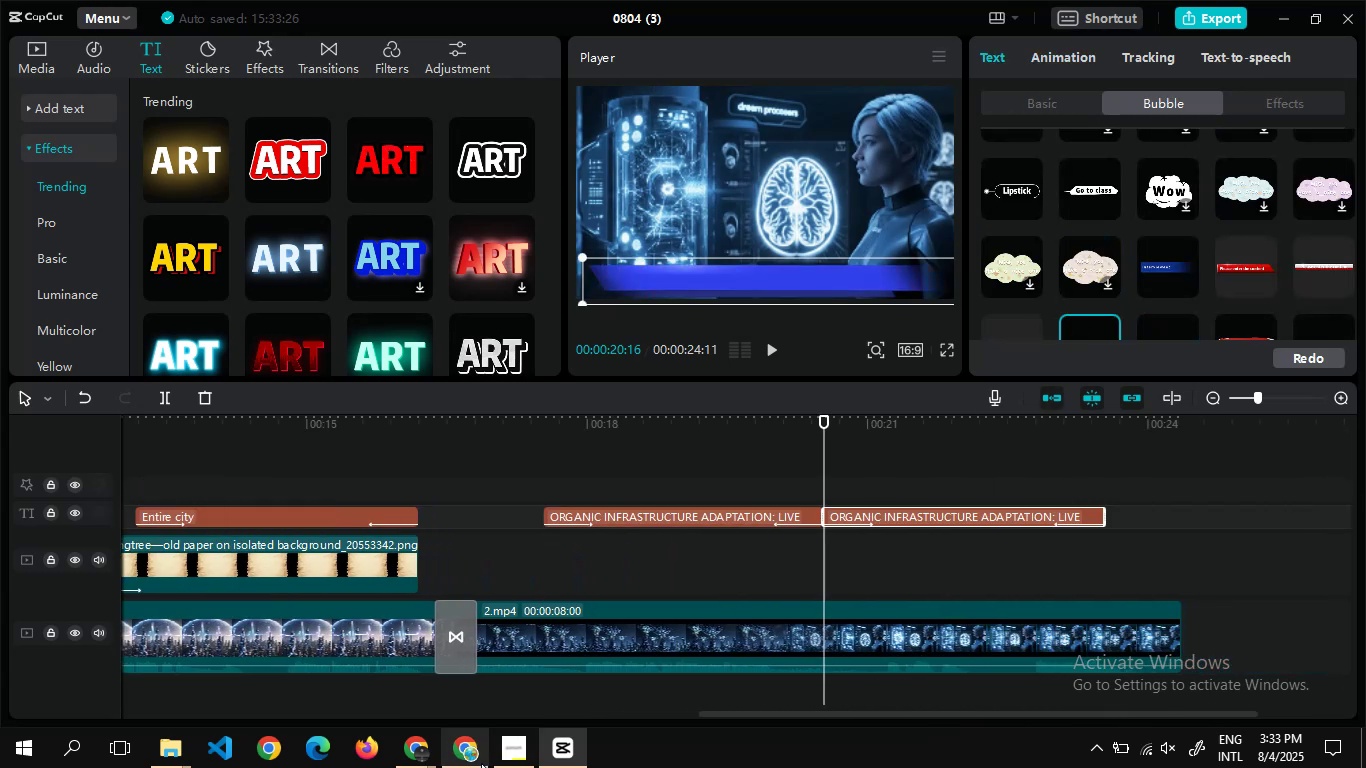 
mouse_move([375, 726])
 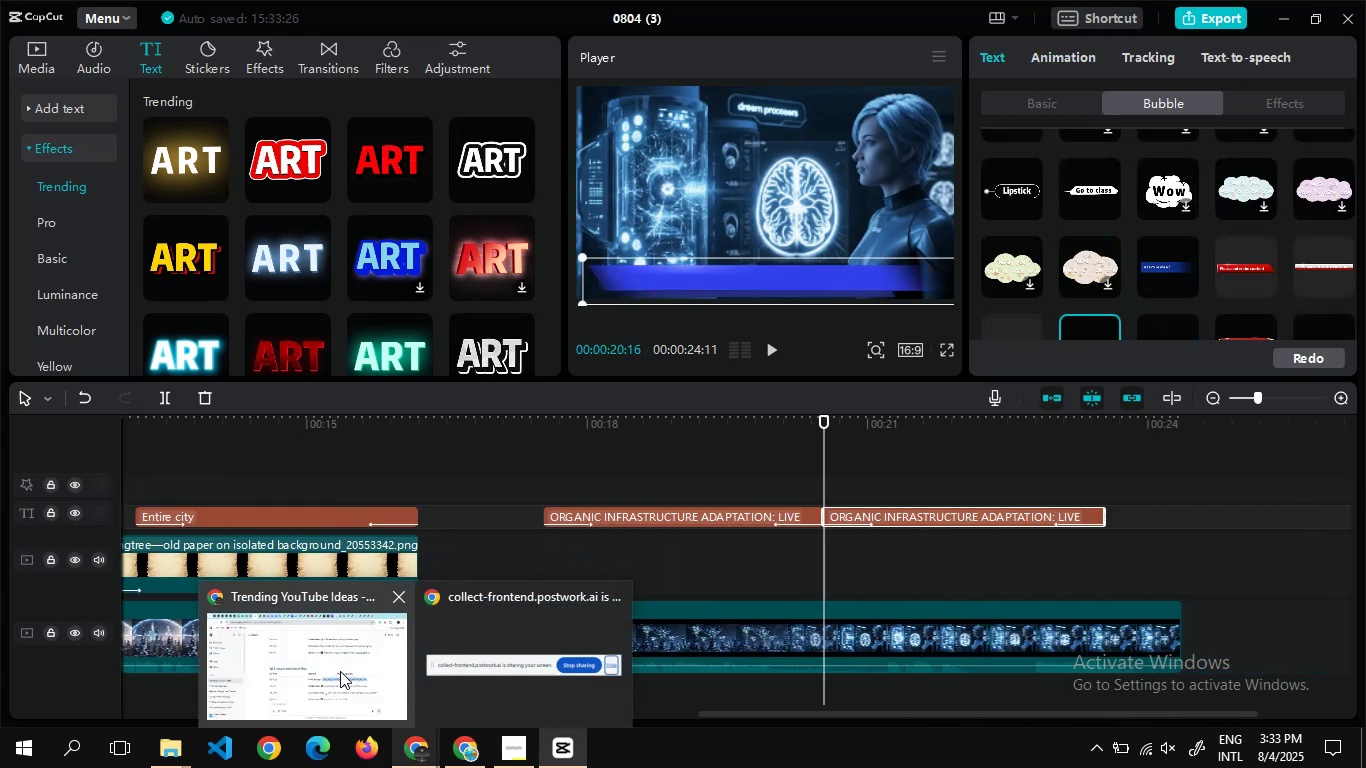 
left_click([340, 671])
 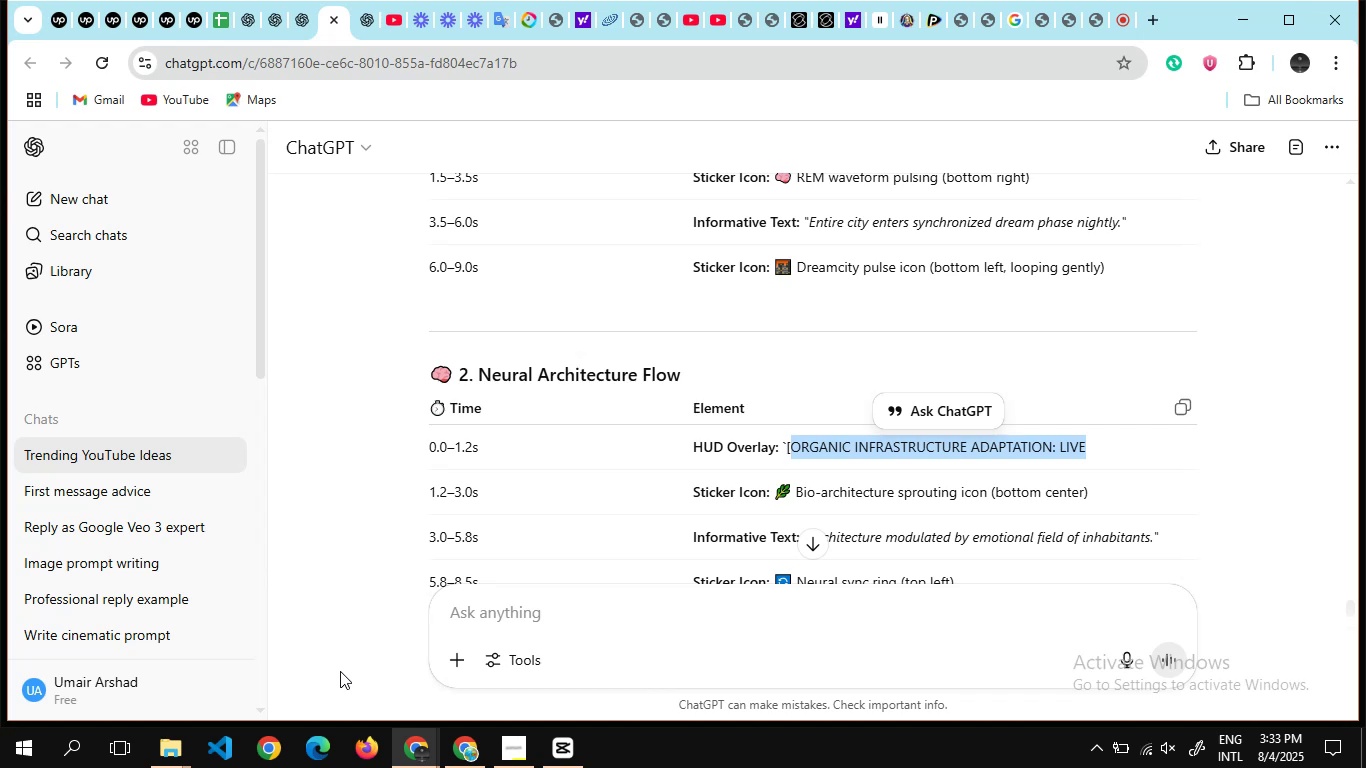 
wait(7.76)
 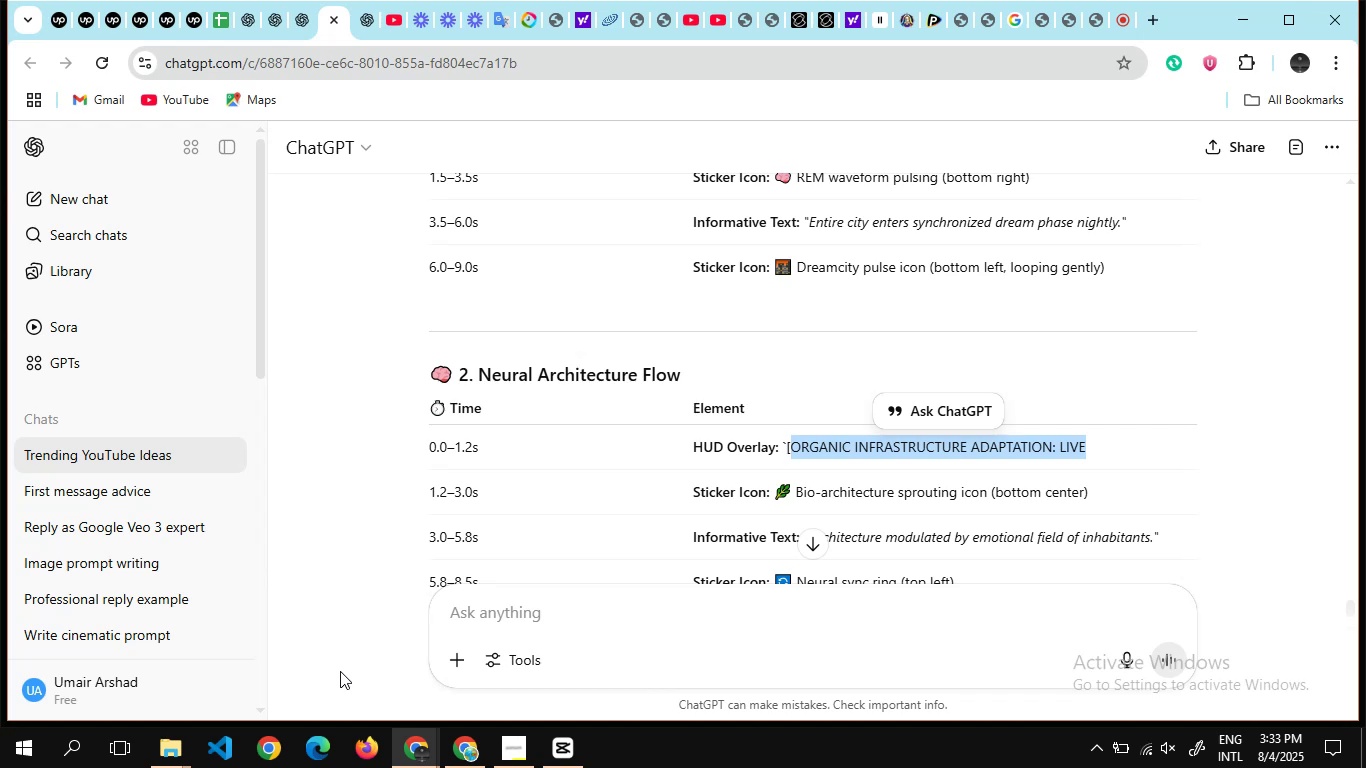 
scroll: coordinate [824, 482], scroll_direction: none, amount: 0.0
 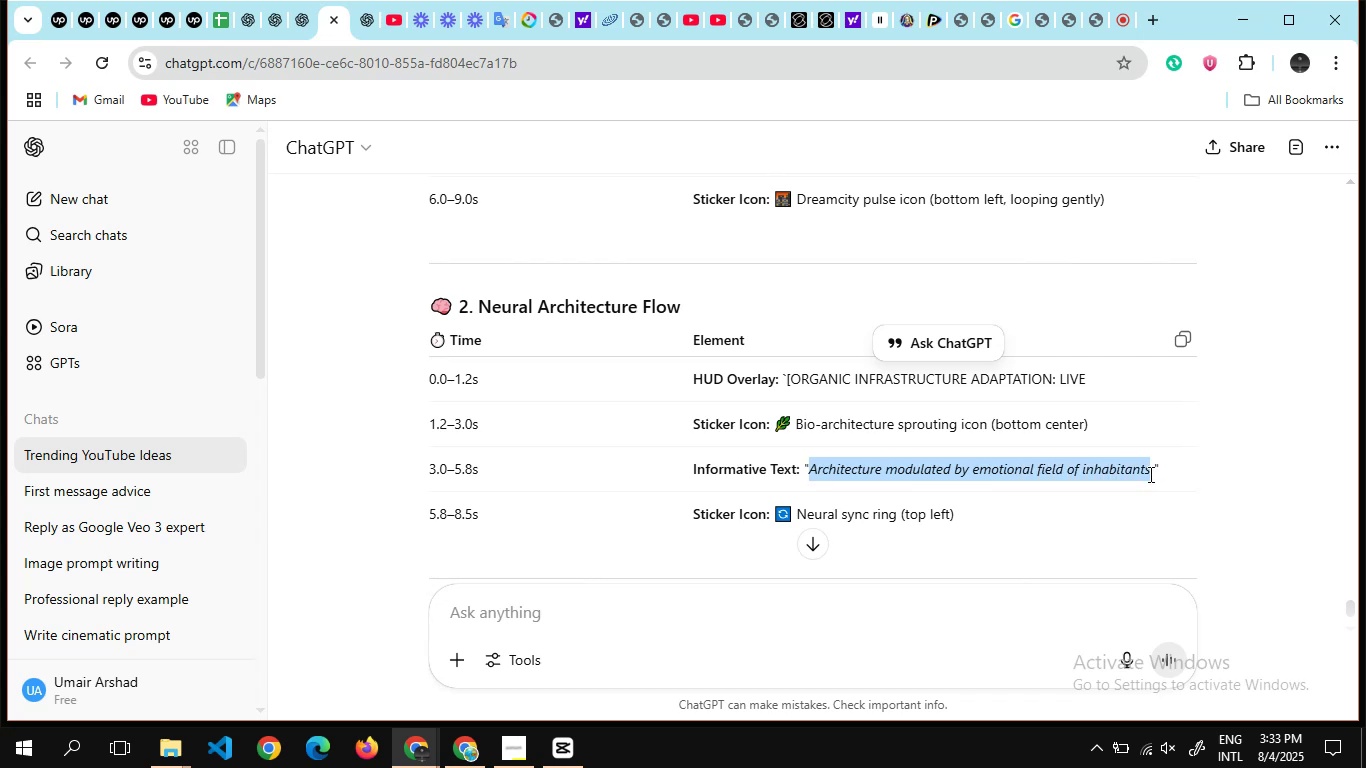 
key(Control+C)
 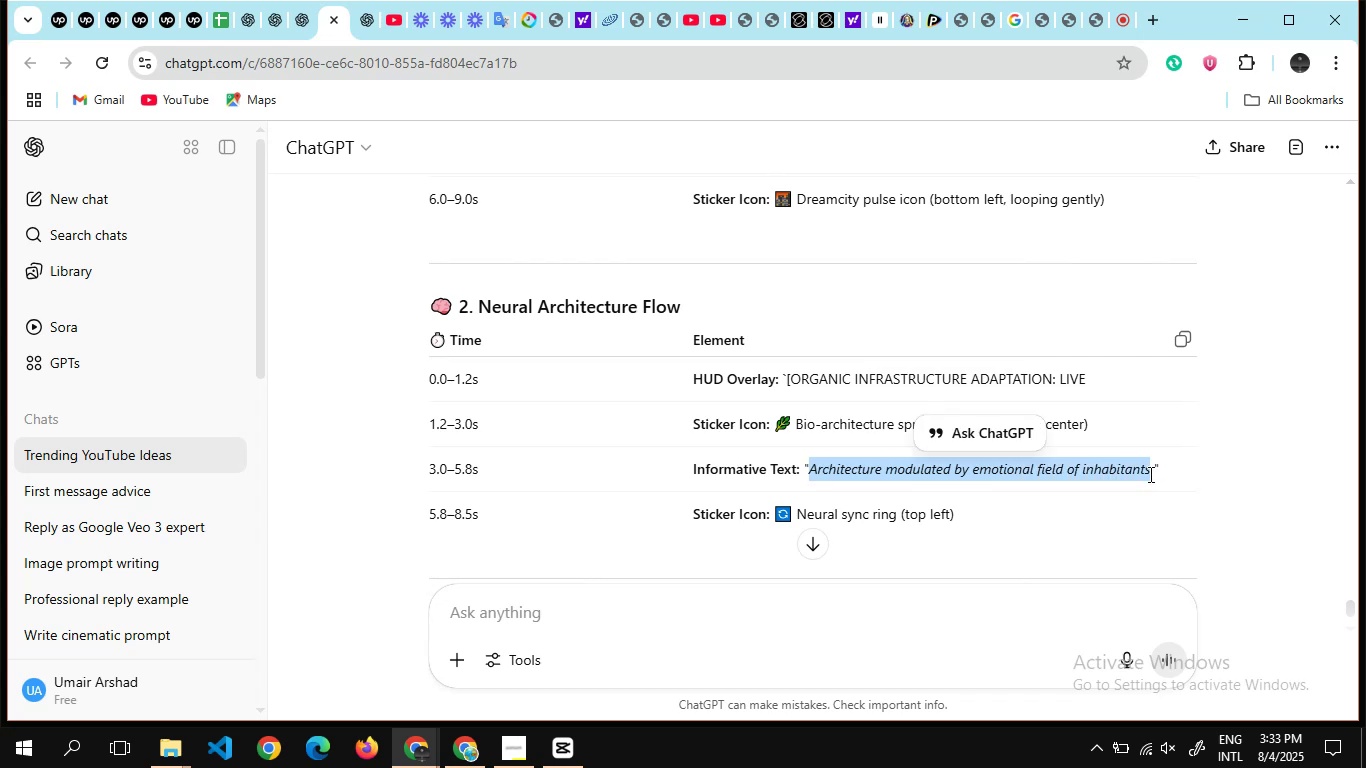 
key(Alt+Tab)
 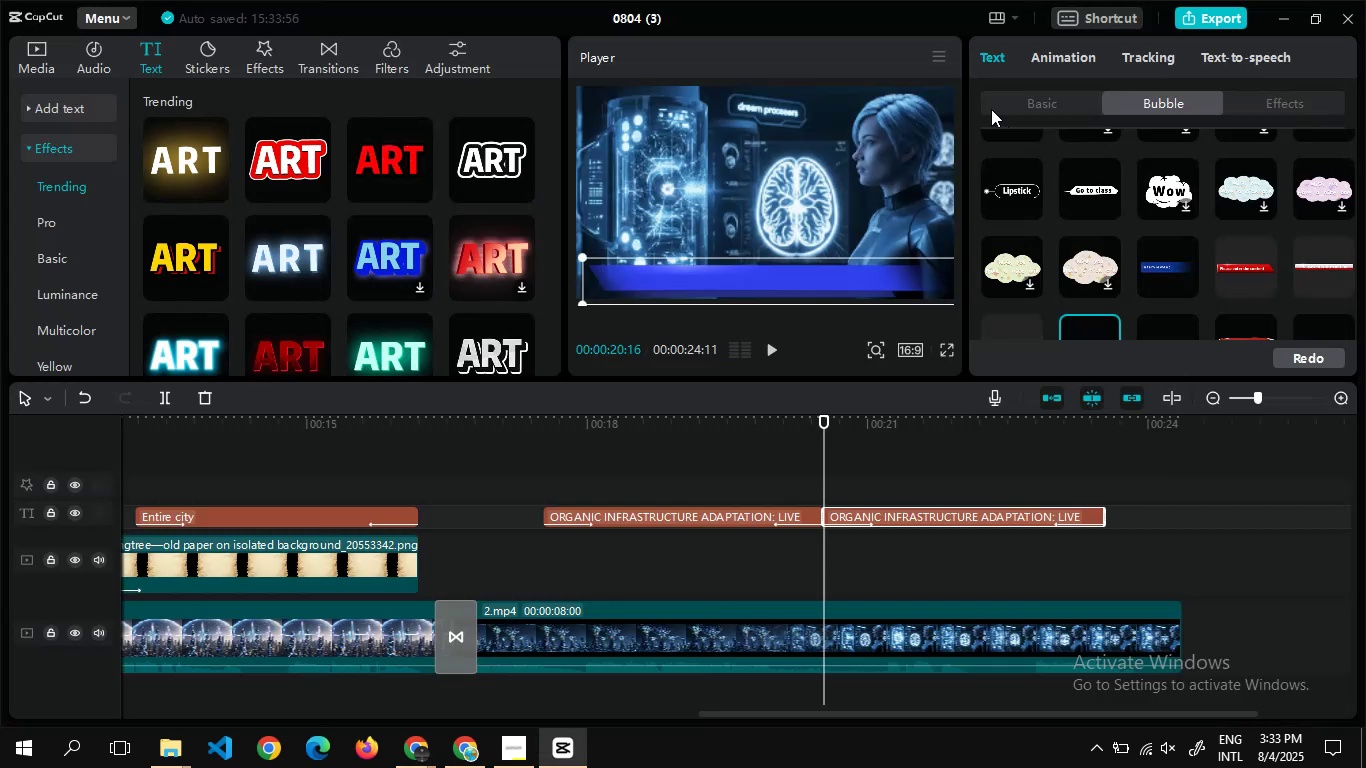 
left_click([1010, 90])
 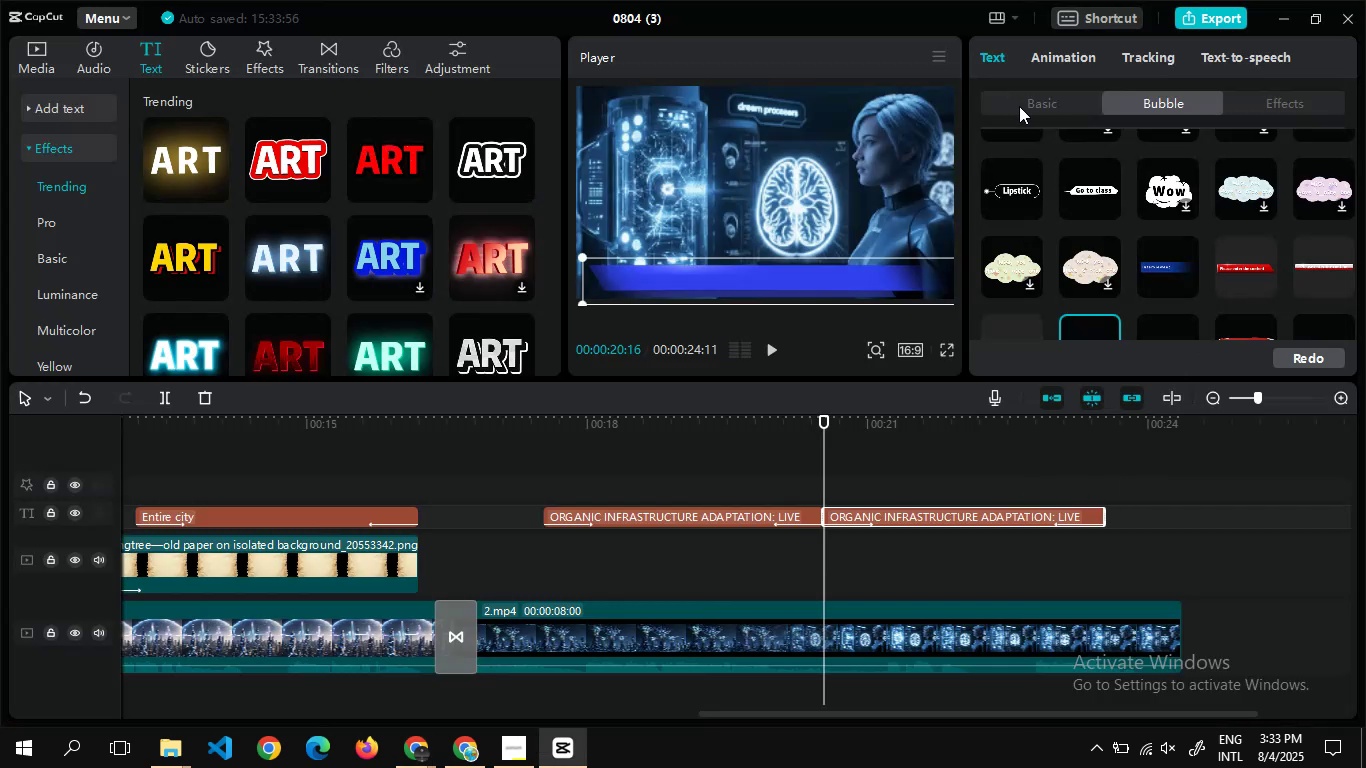 
left_click([1019, 106])
 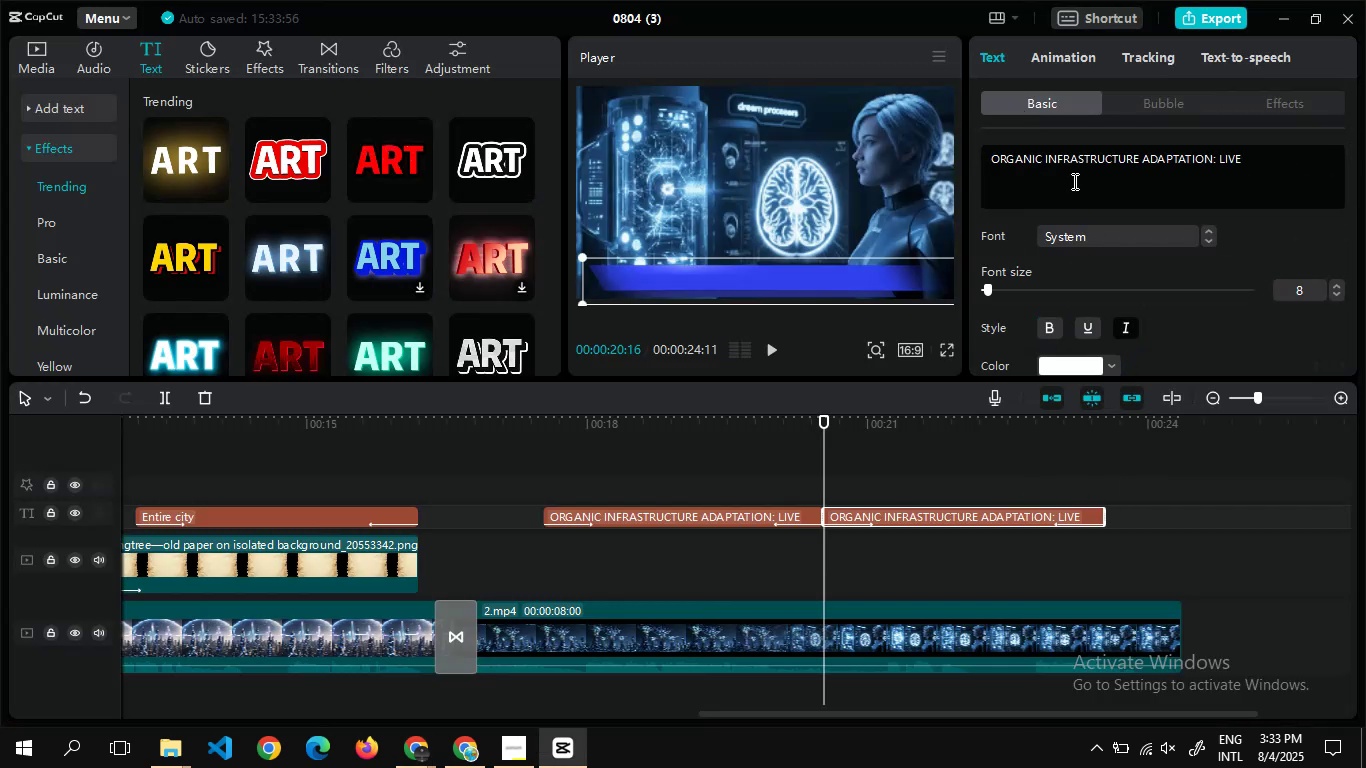 
left_click([1073, 181])
 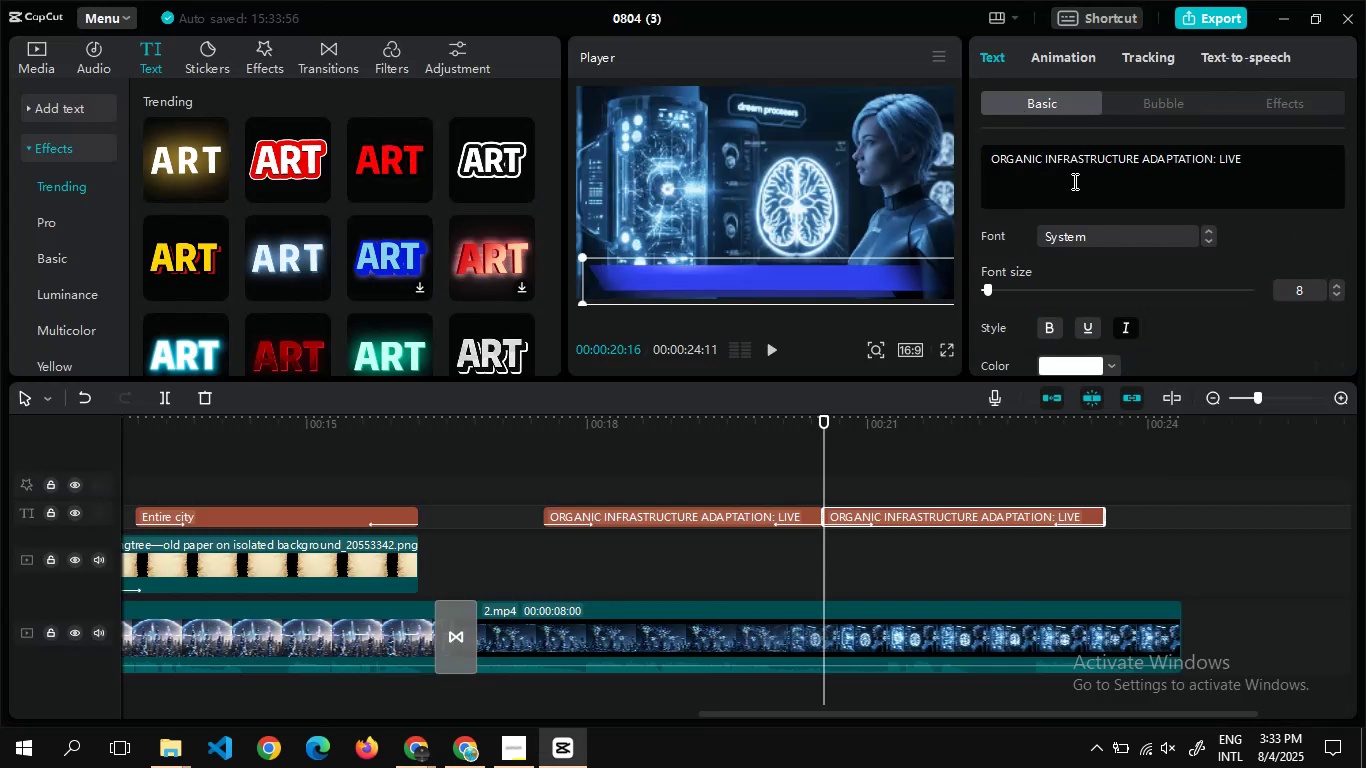 
key(Control+A)
 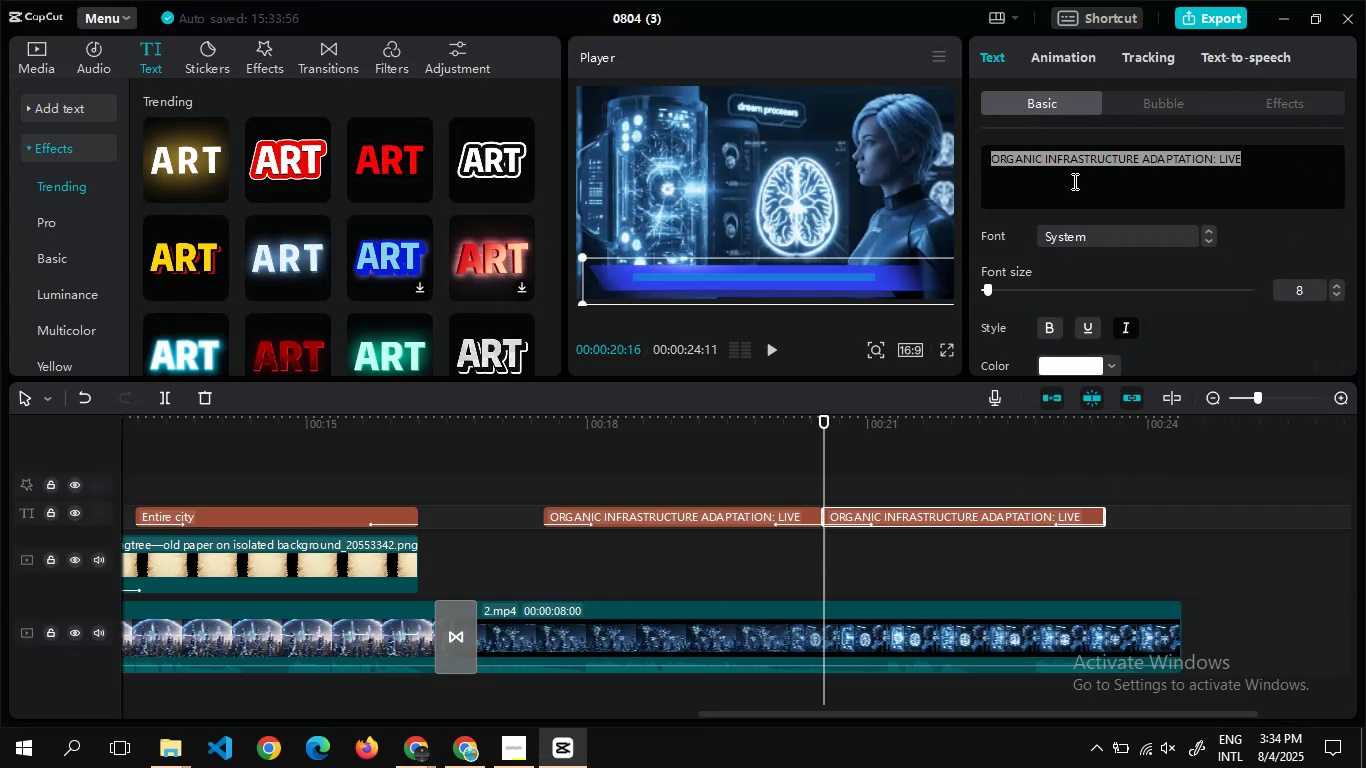 
key(Control+V)
 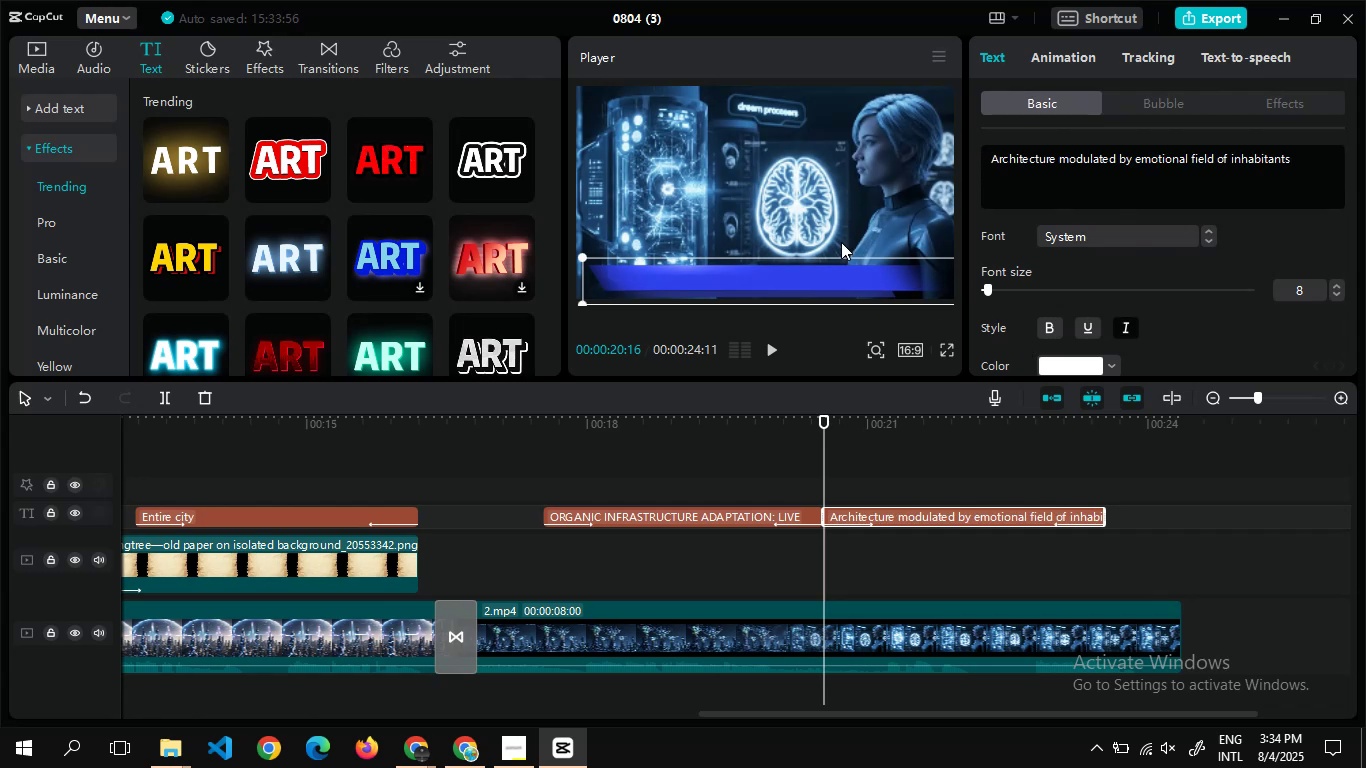 
double_click([962, 478])
 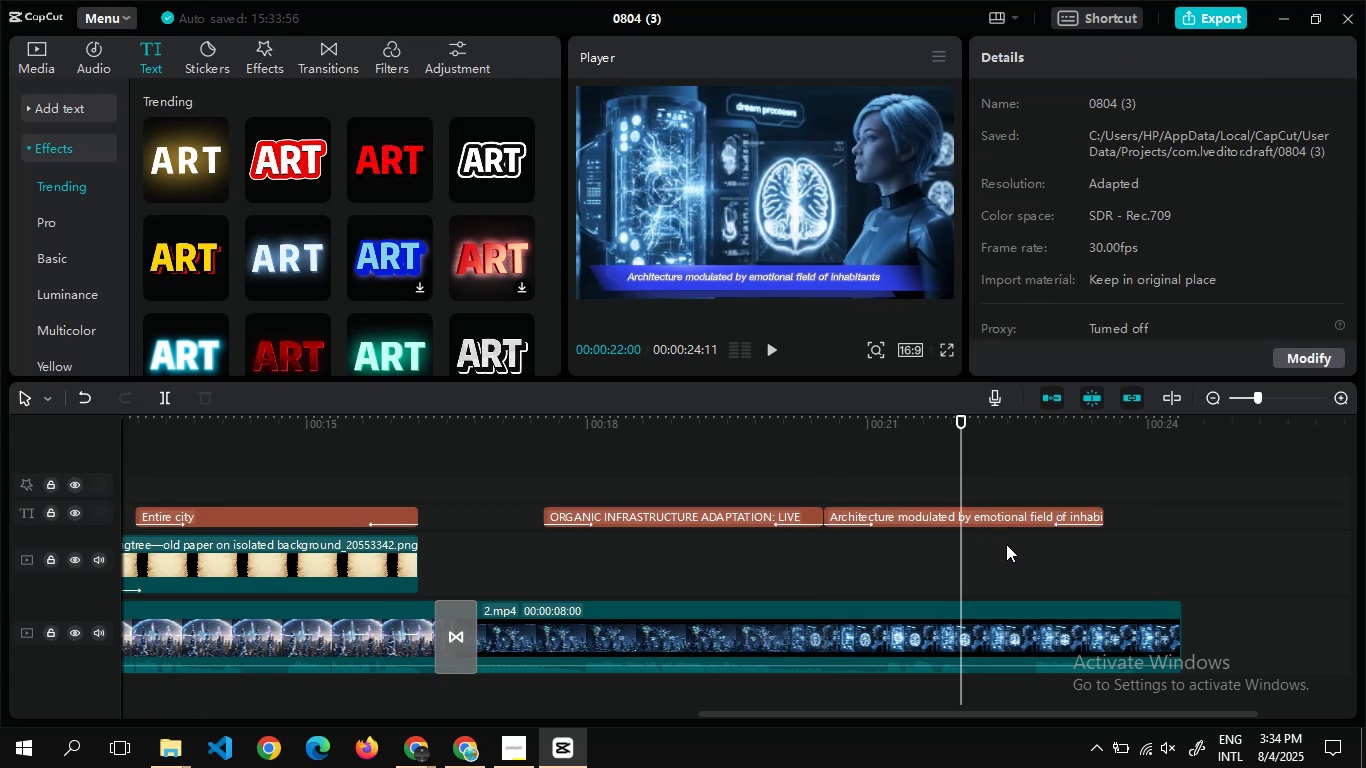 
mouse_move([1089, 515])
 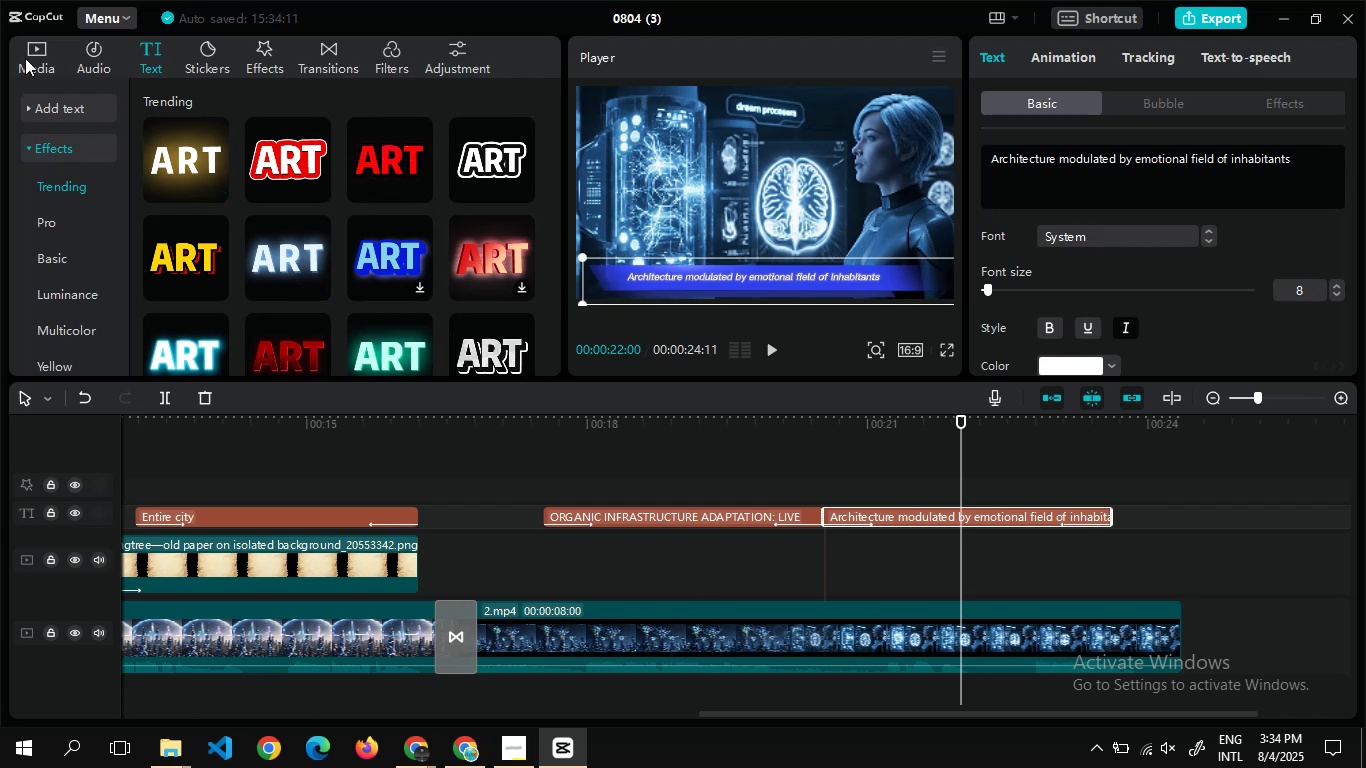 
left_click([25, 58])
 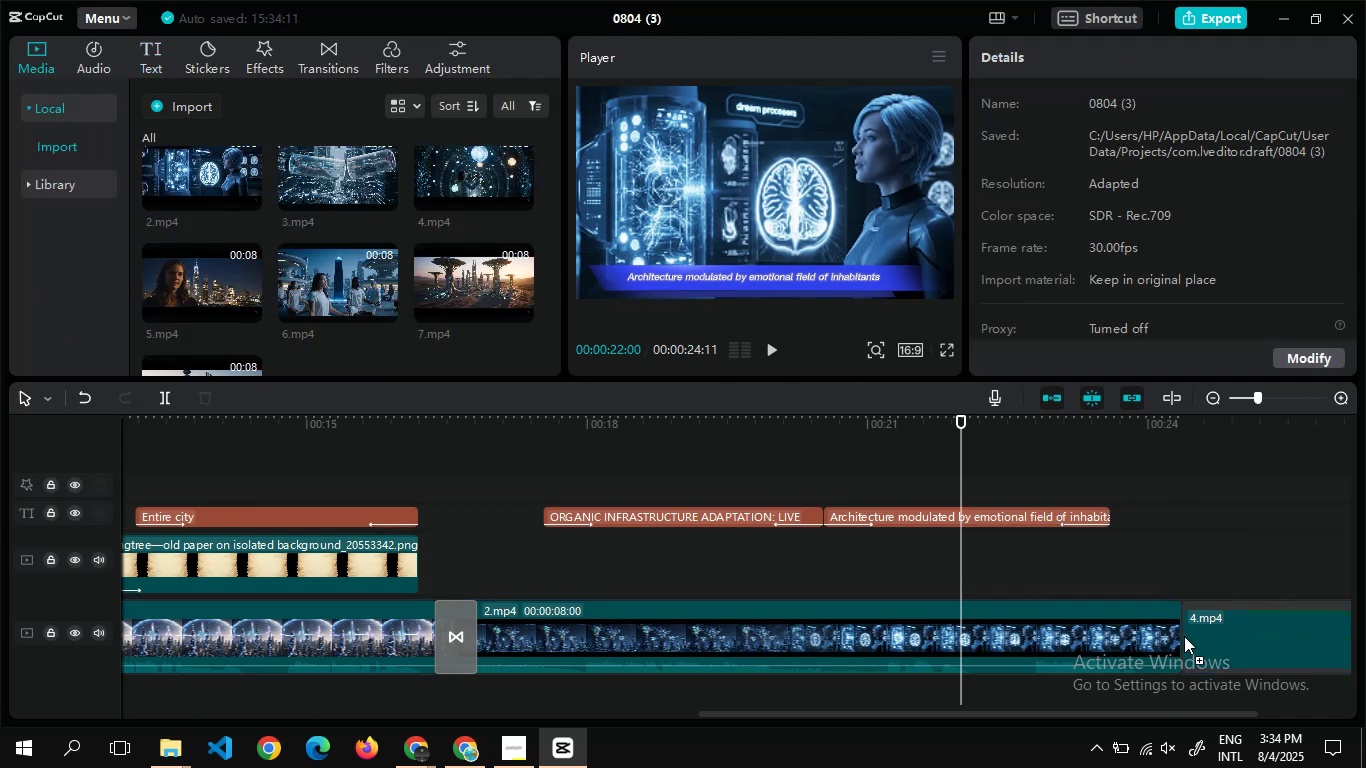 
wait(10.85)
 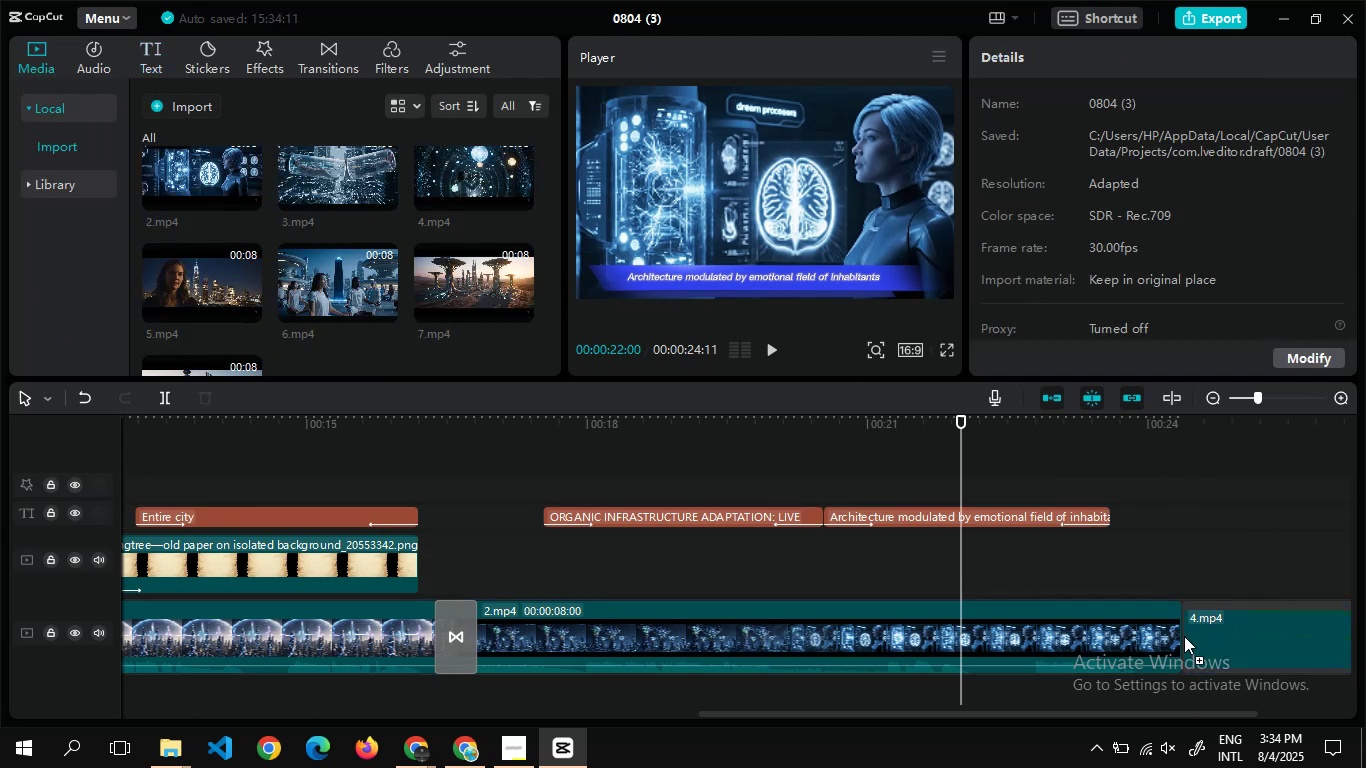 
left_click([300, 51])
 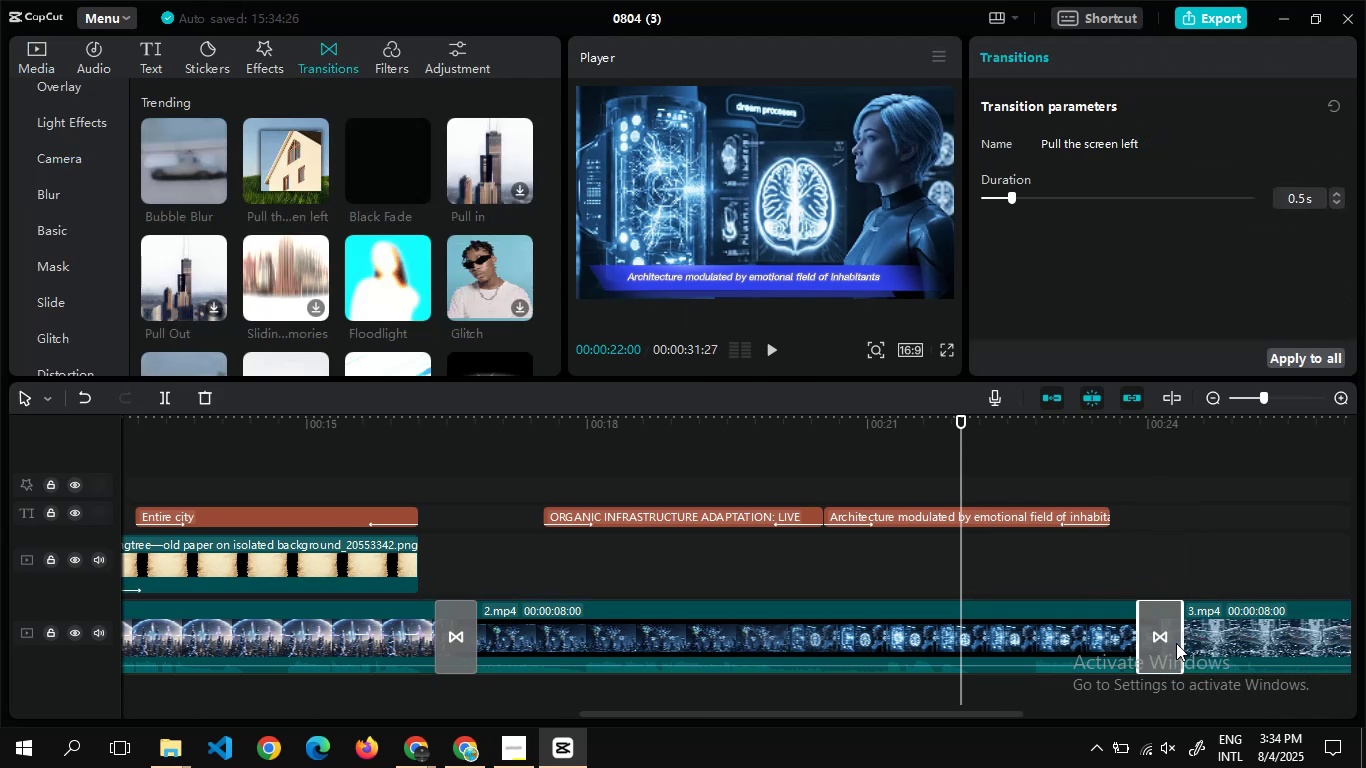 
wait(8.47)
 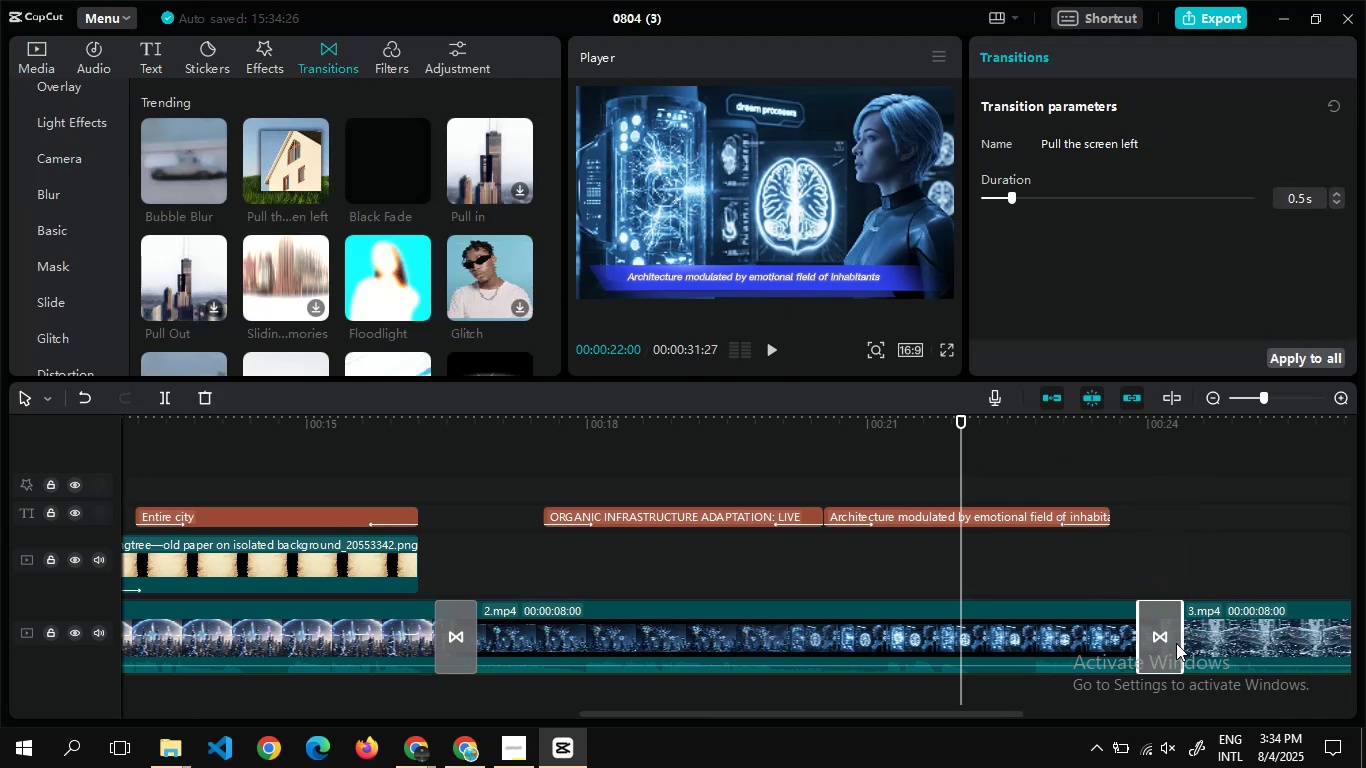 
double_click([494, 548])
 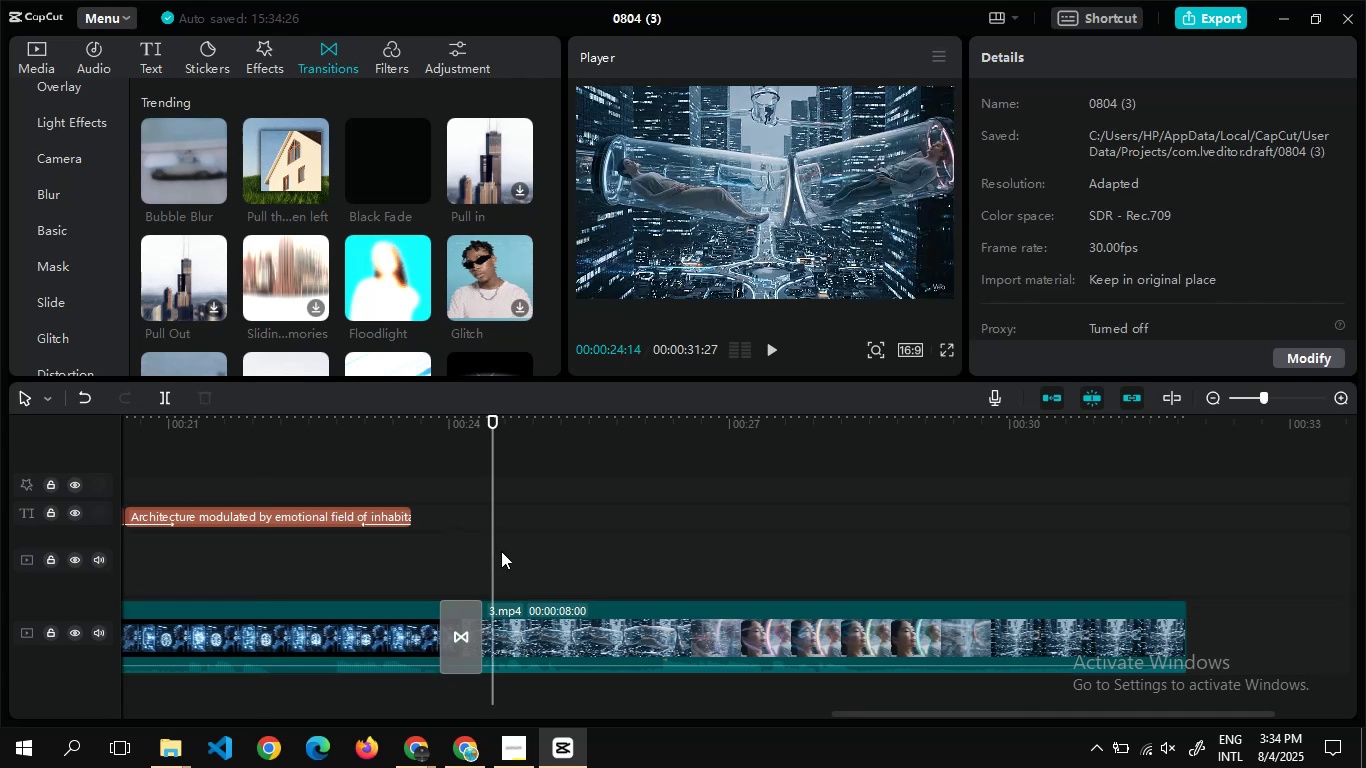 
double_click([501, 551])
 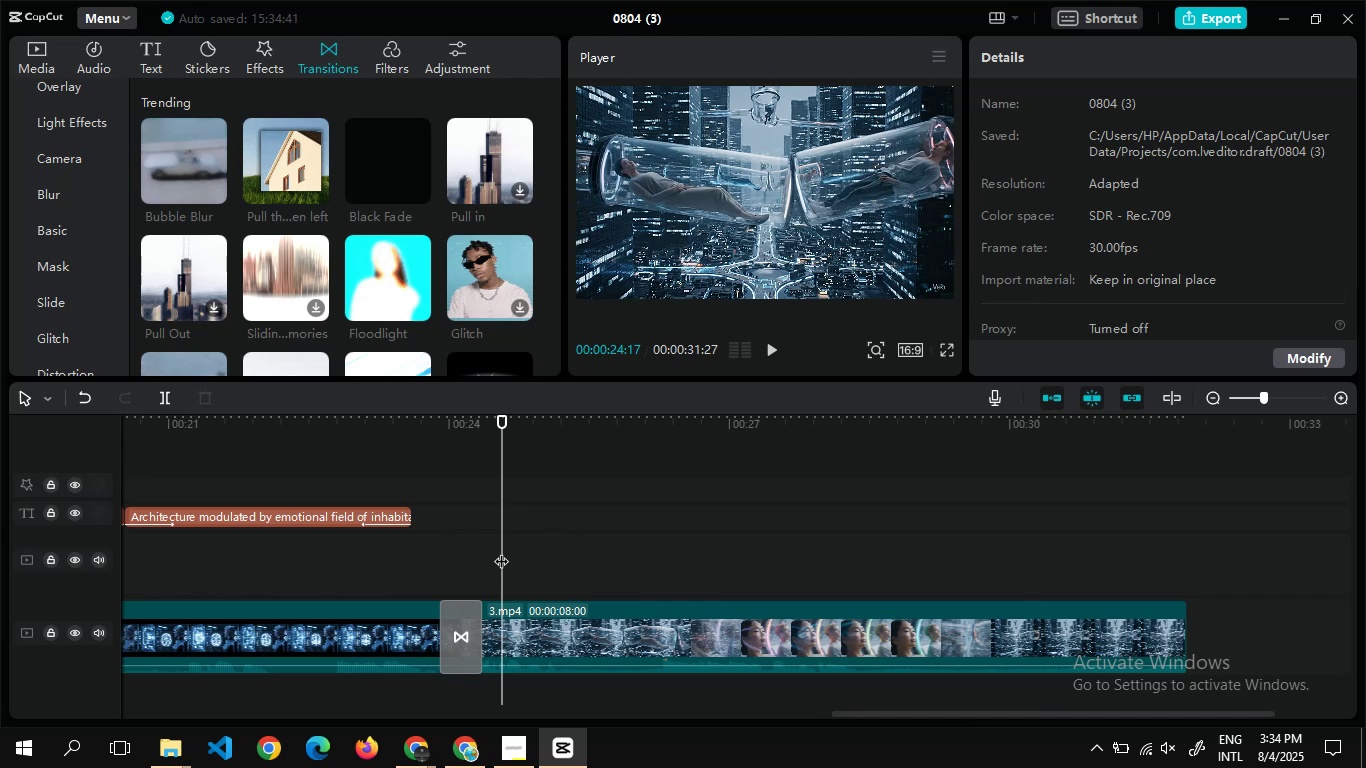 
wait(22.23)
 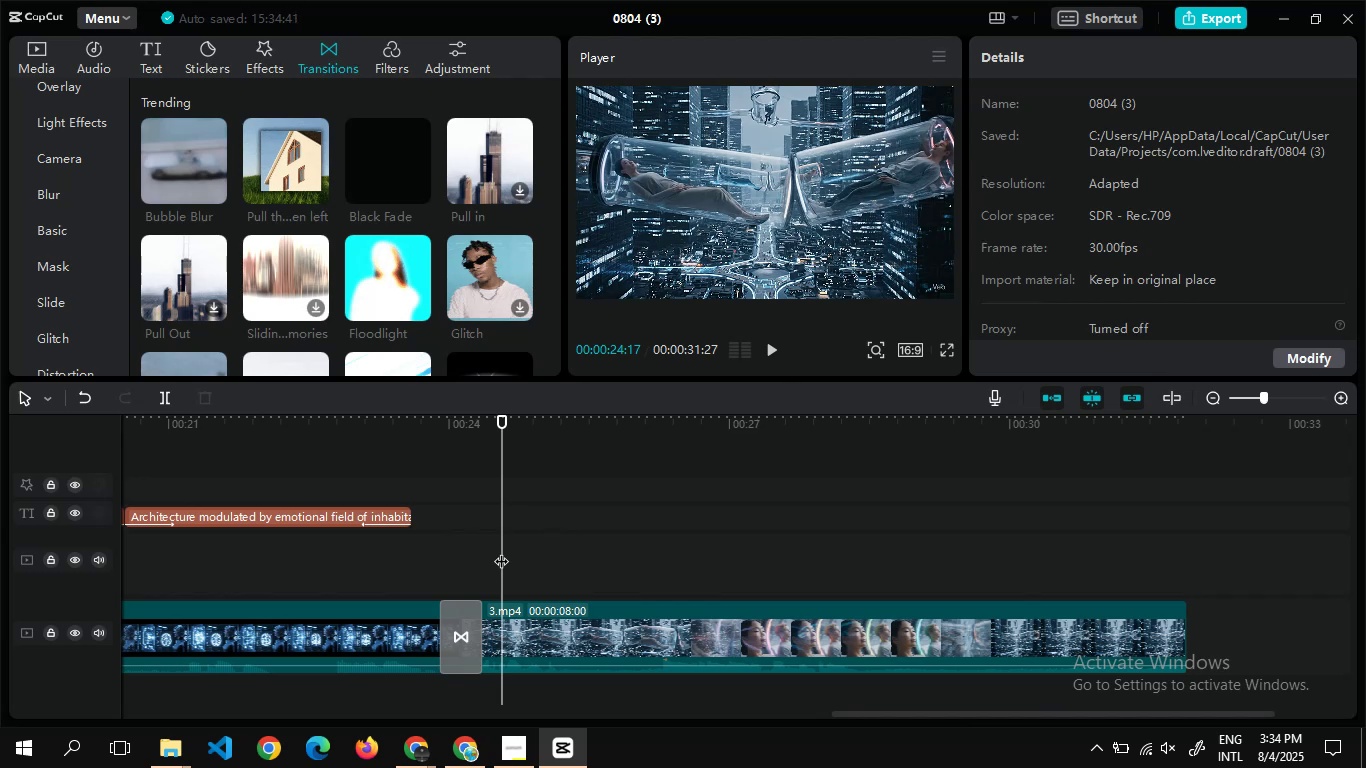 
left_click([51, 56])
 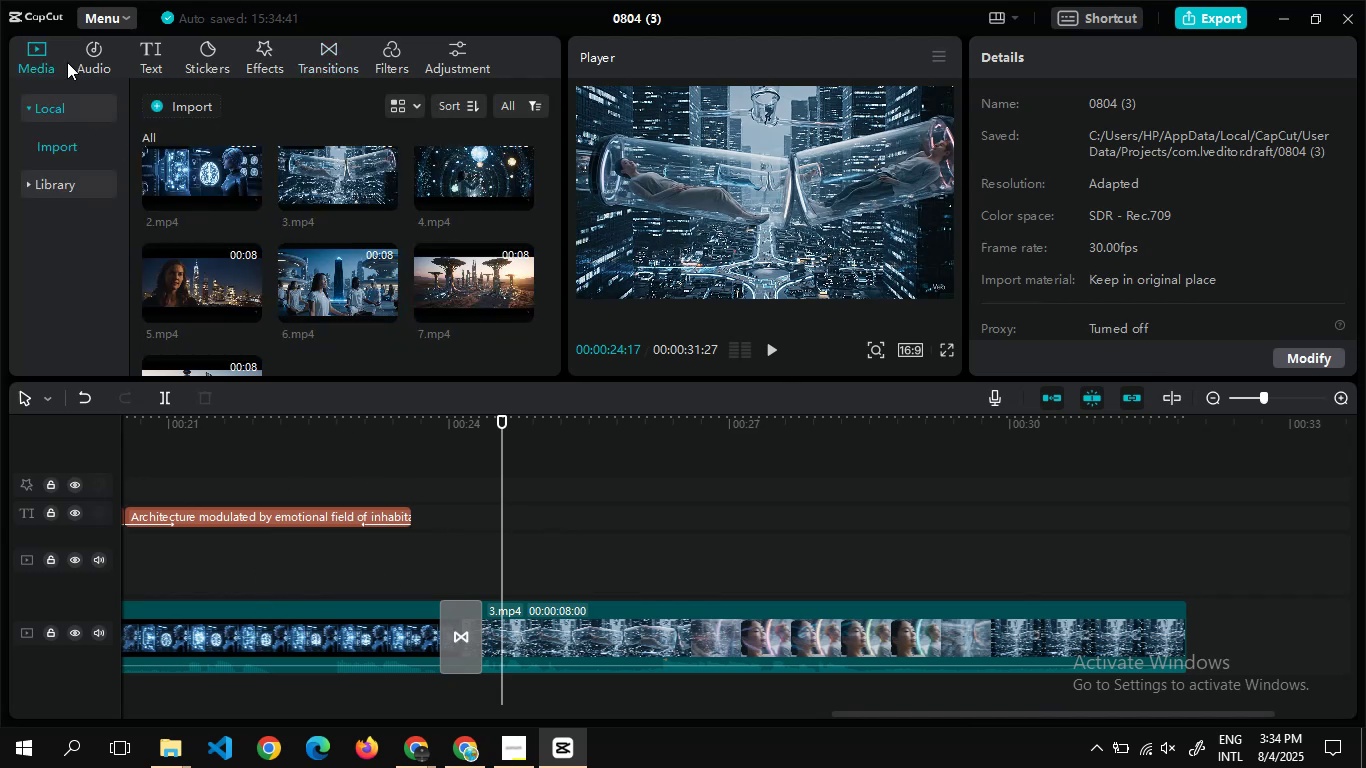 
mouse_move([306, 218])
 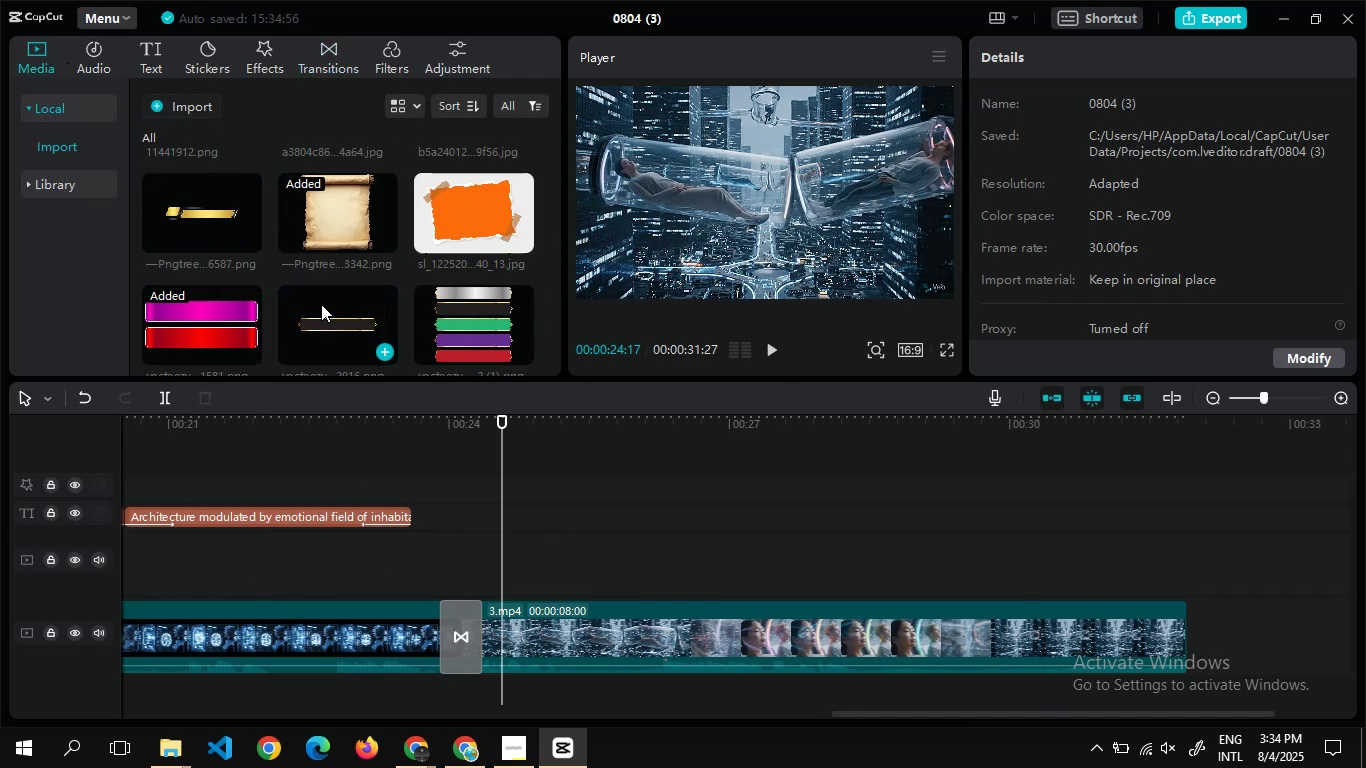 
left_click([321, 305])
 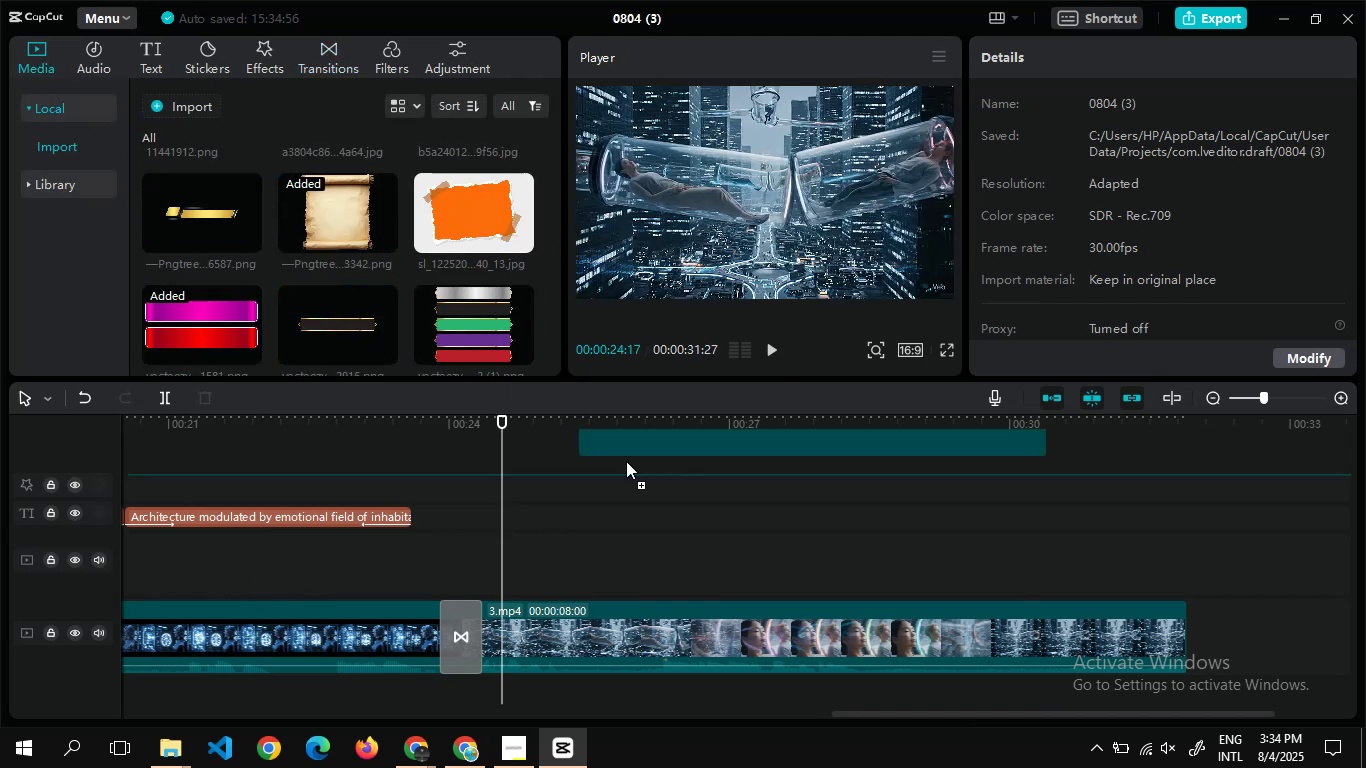 
mouse_move([527, 529])
 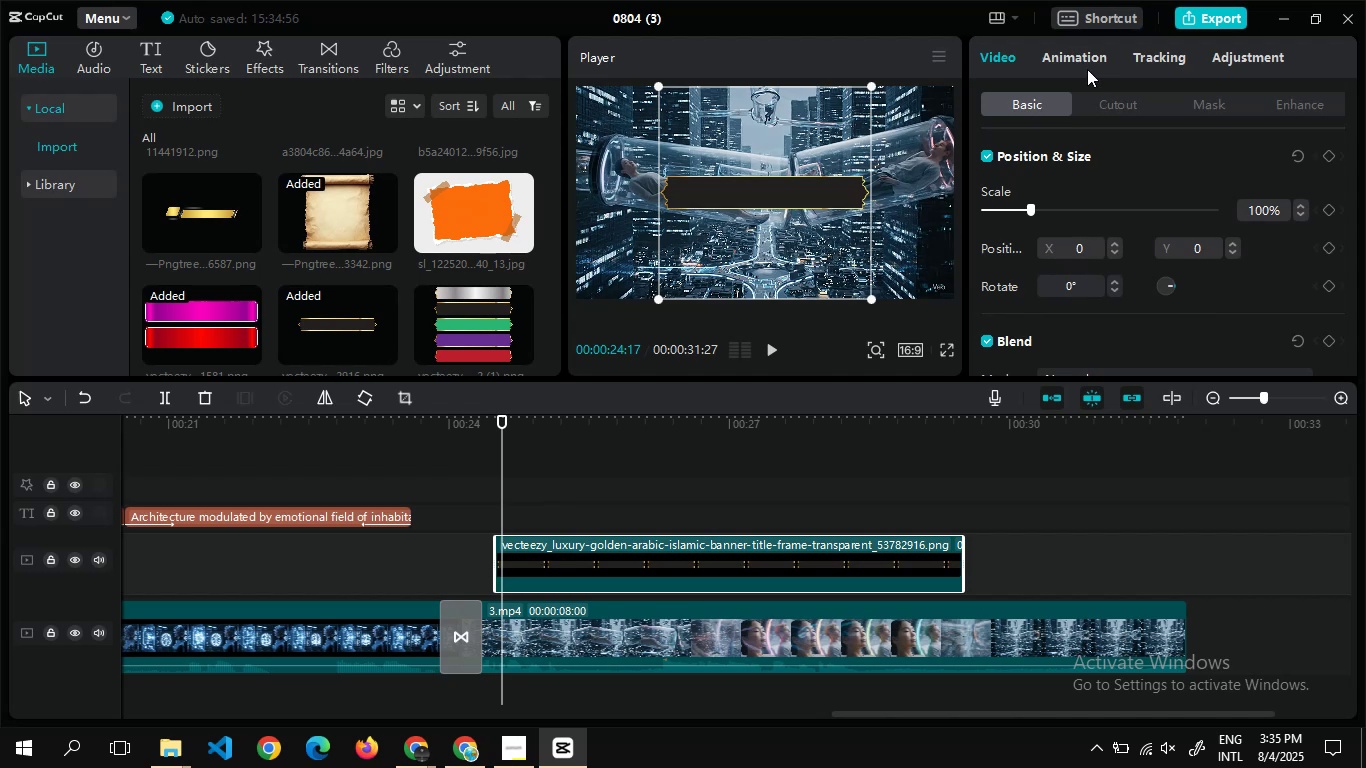 
left_click([1087, 69])
 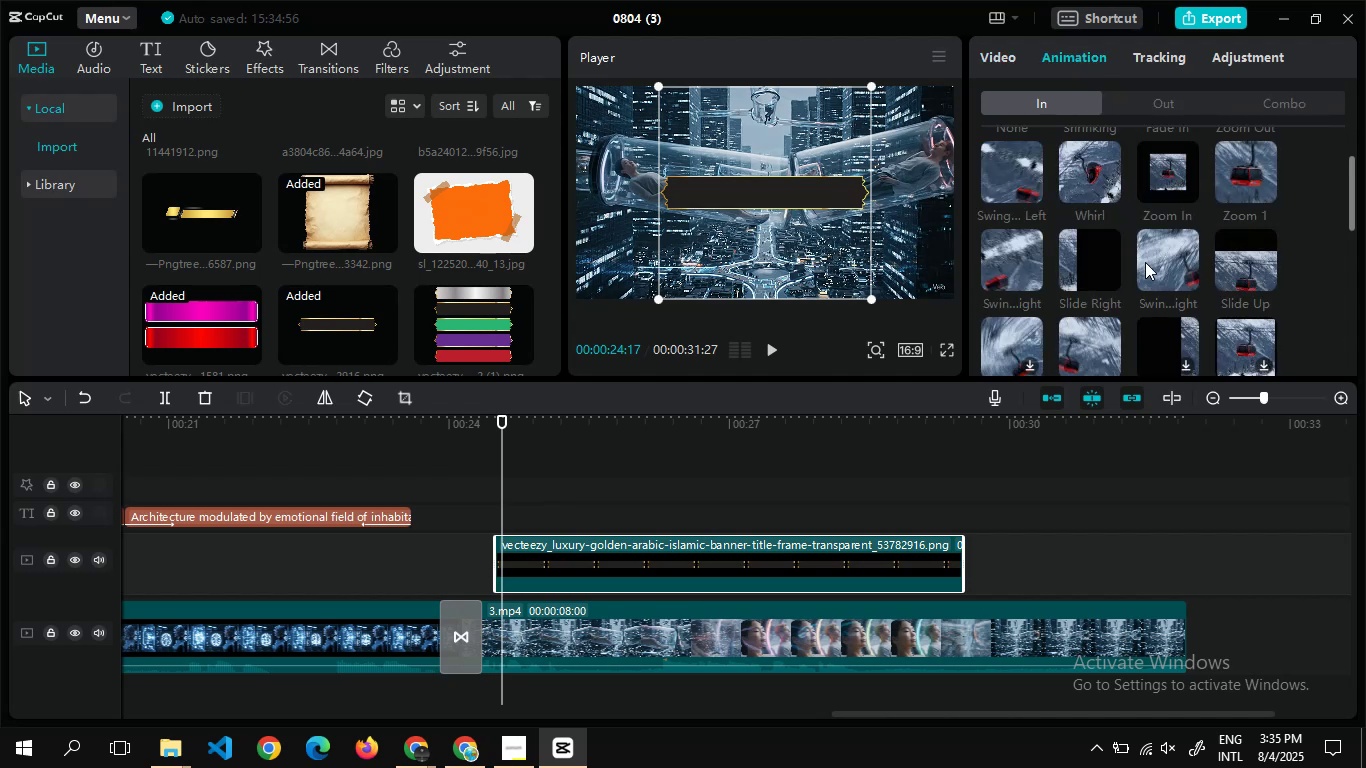 
left_click([1145, 262])
 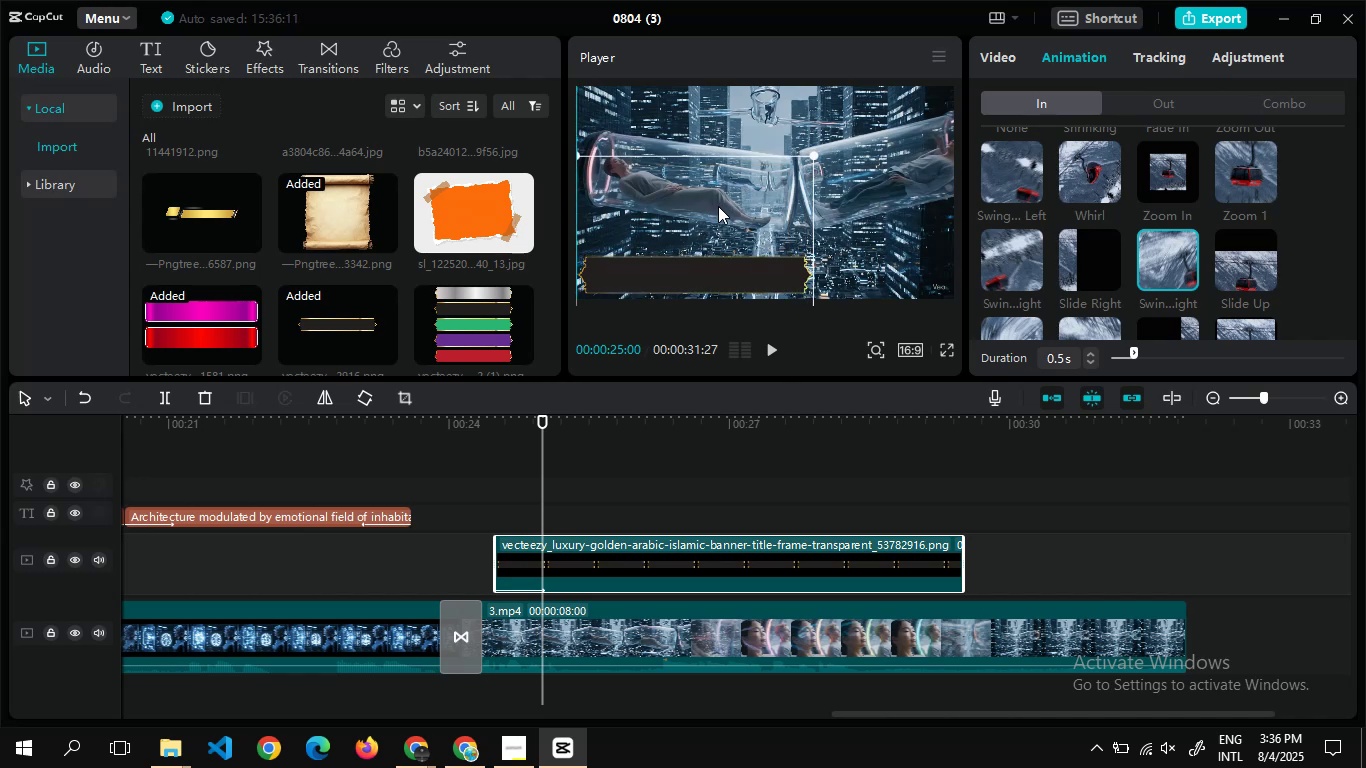 
wait(78.95)
 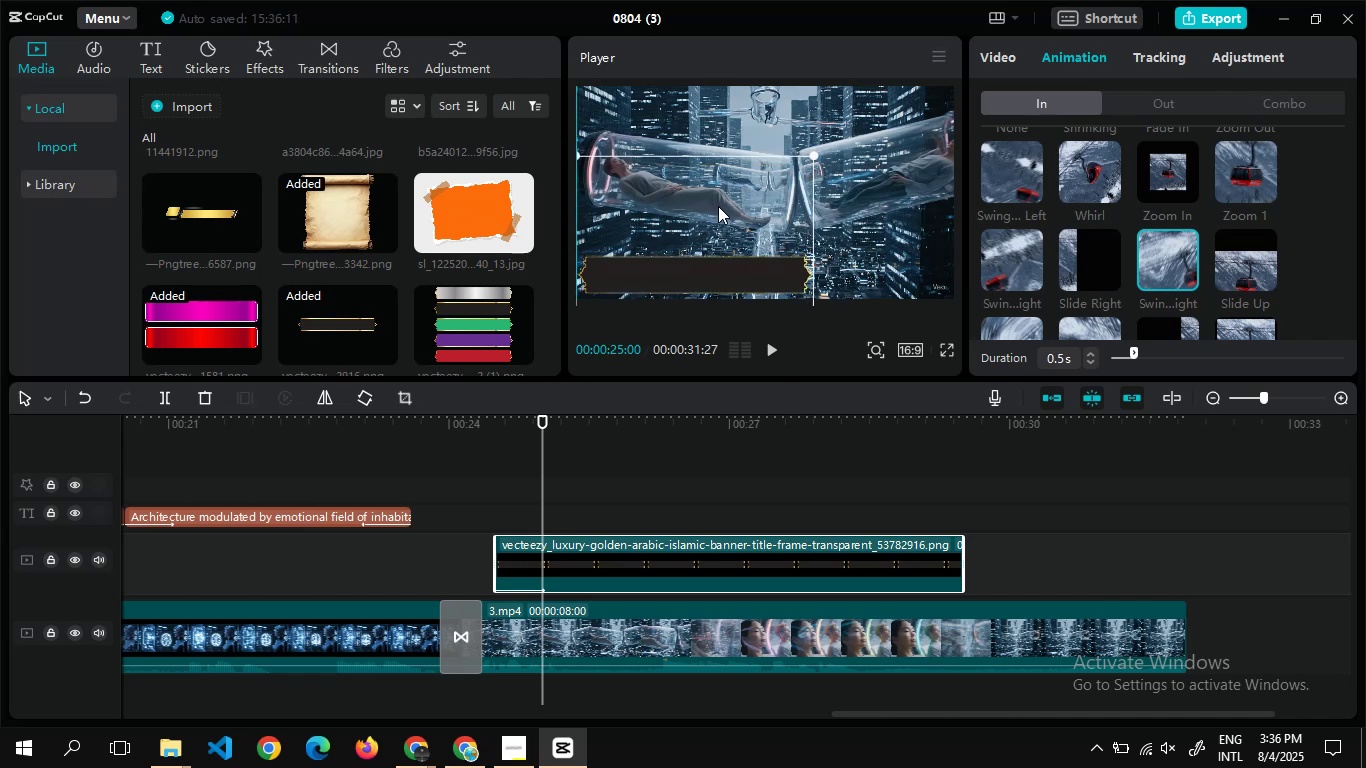 
left_click([1092, 228])
 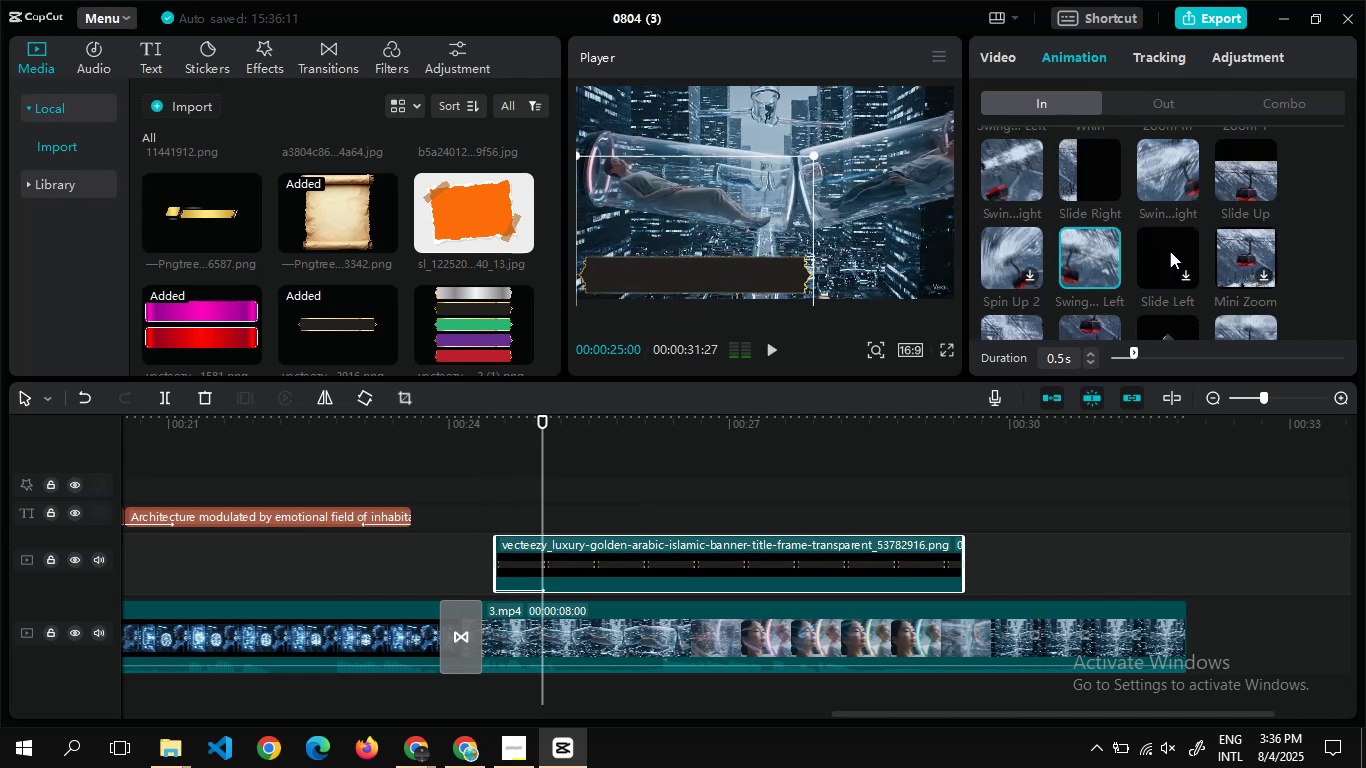 
left_click([1177, 255])
 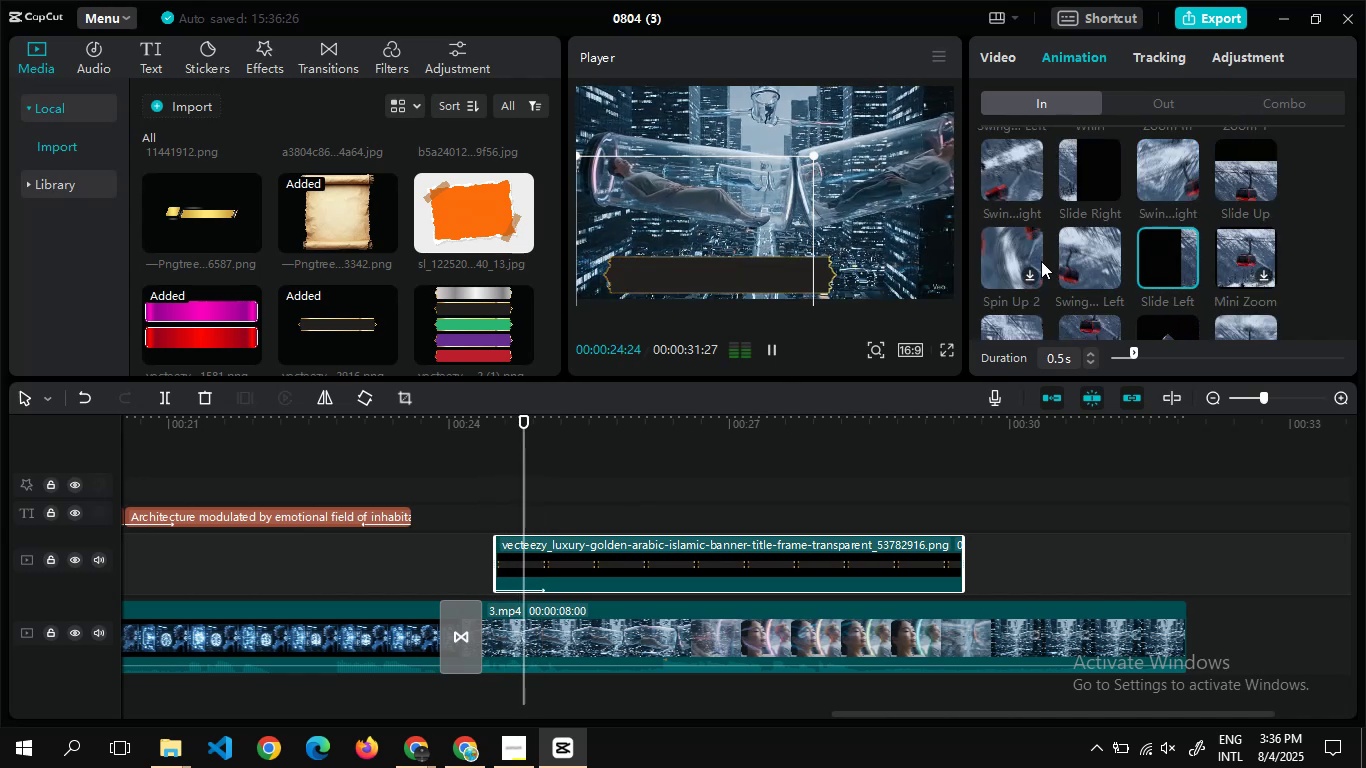 
left_click([1041, 261])
 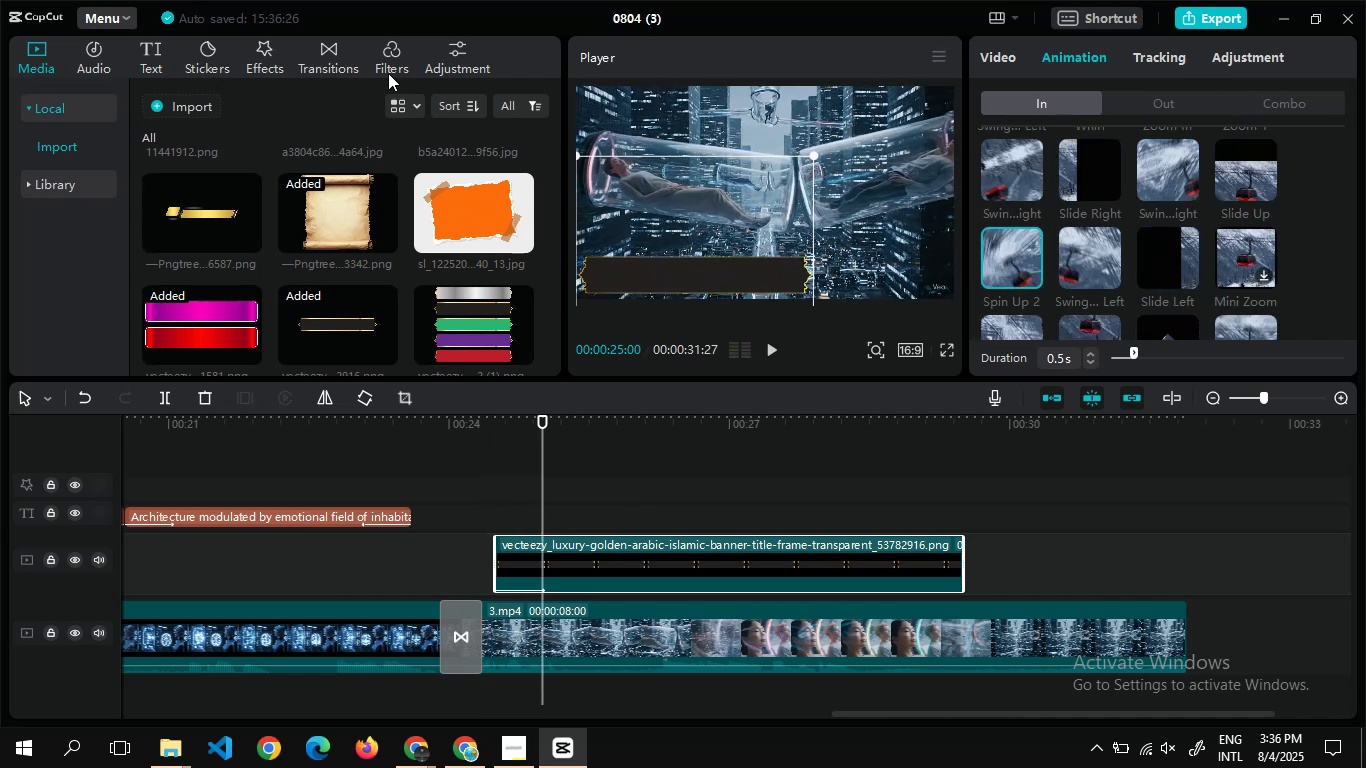 
left_click([143, 55])
 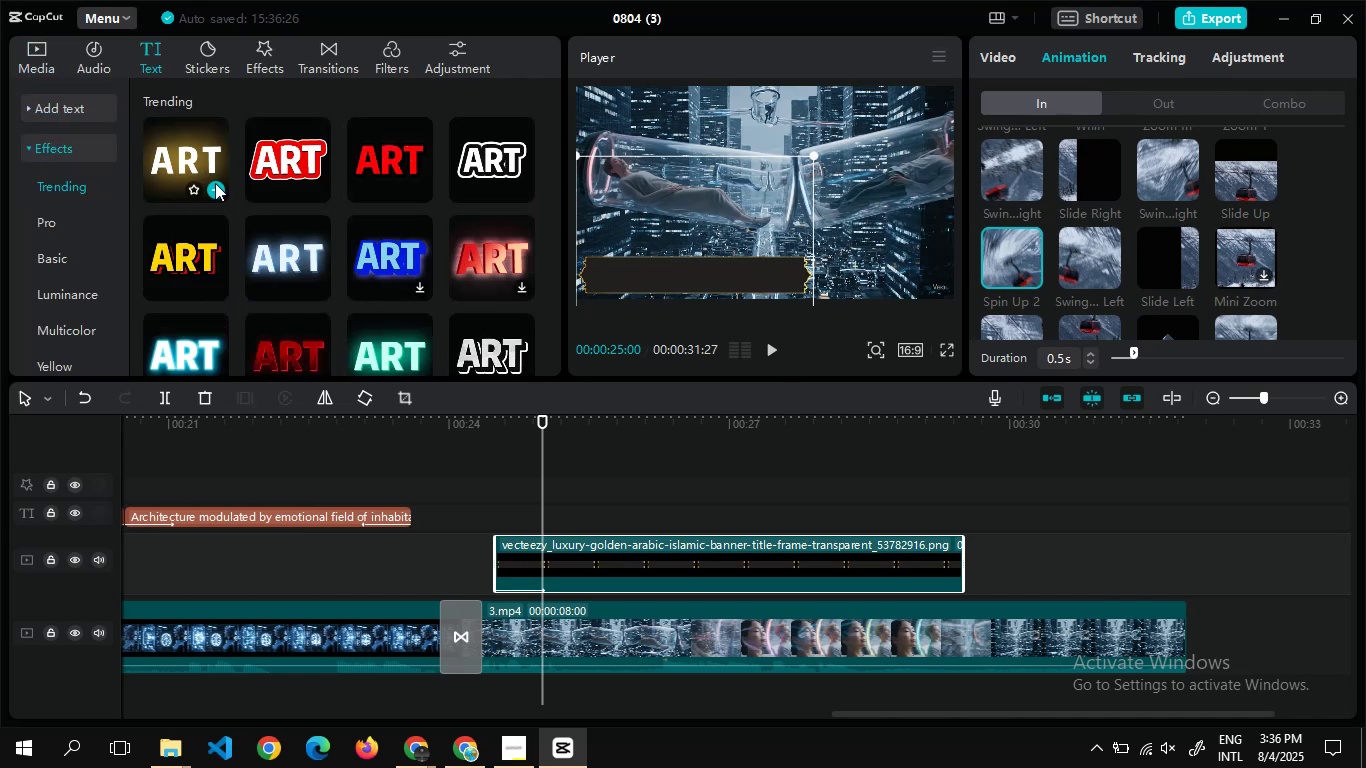 
left_click([215, 183])
 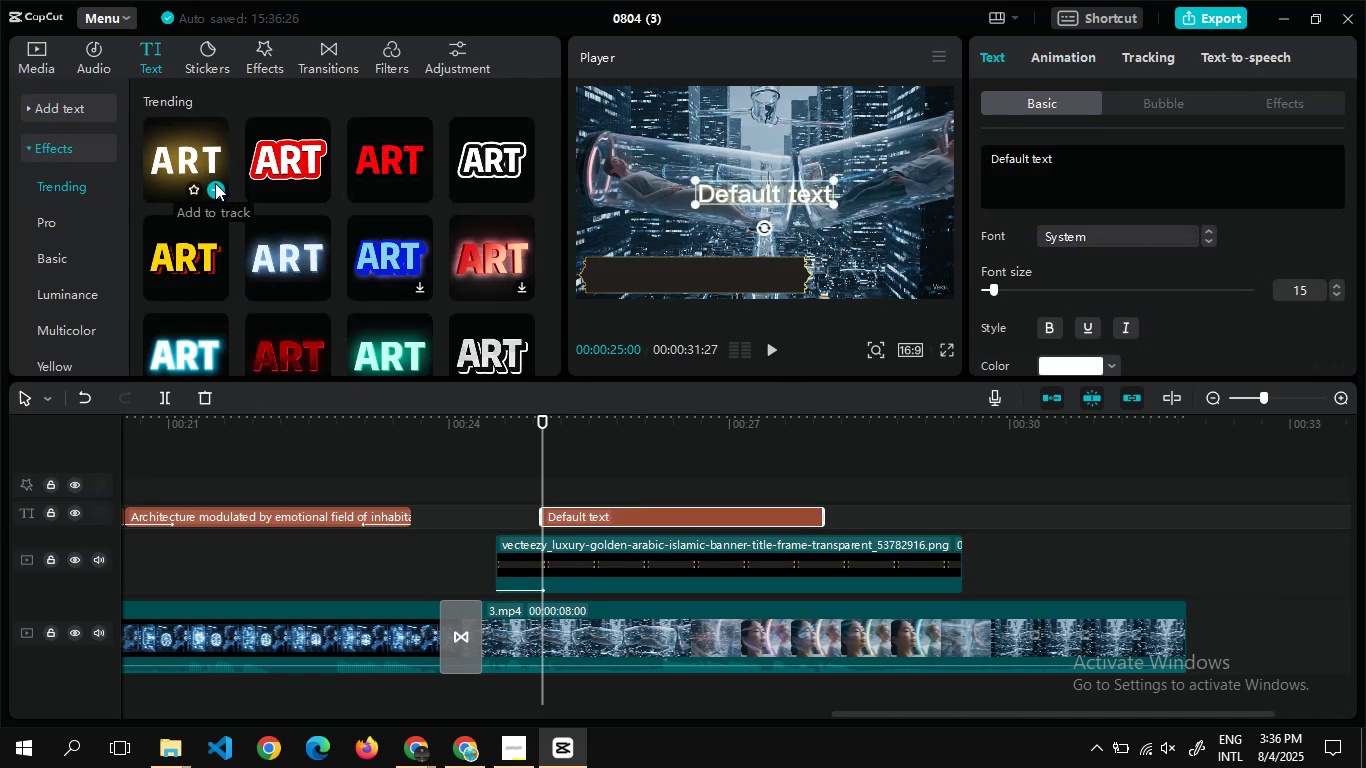 
key(Alt+AltLeft)
 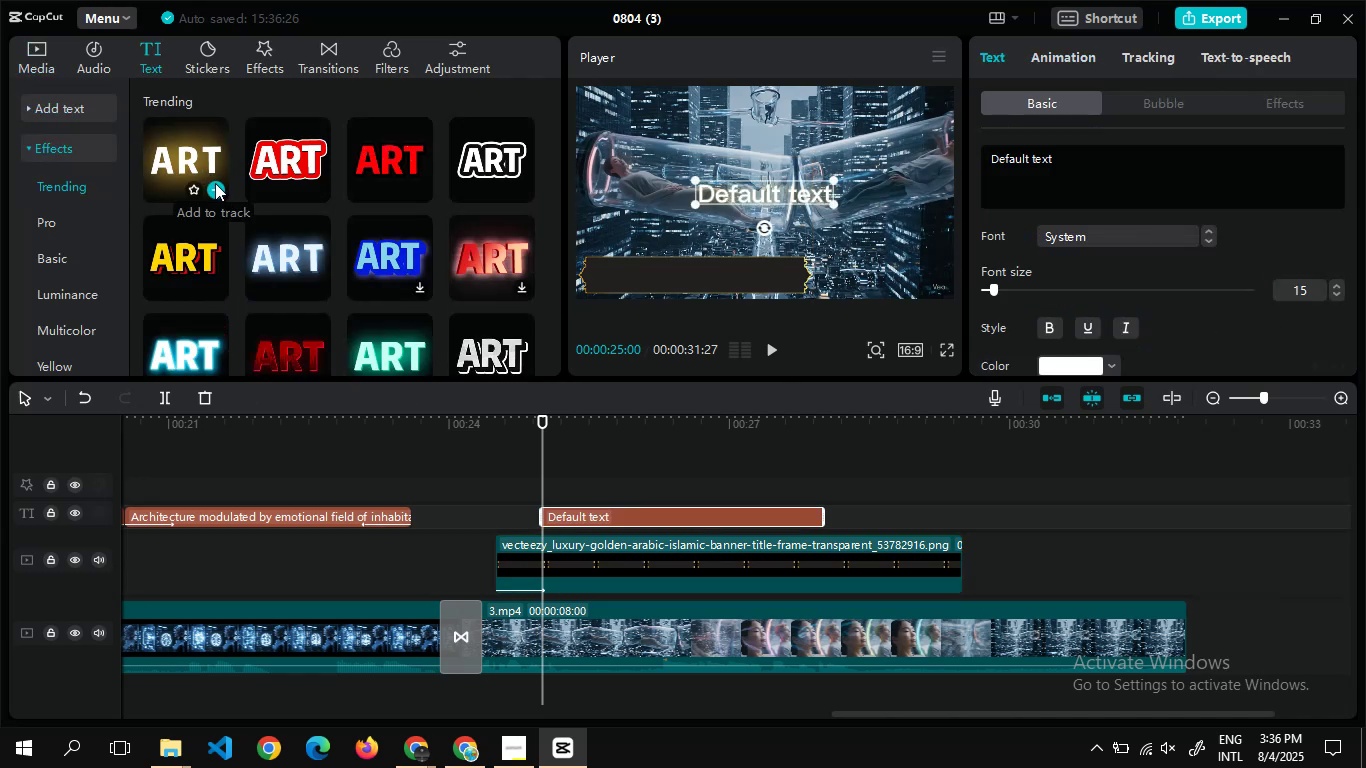 
key(Alt+Tab)
 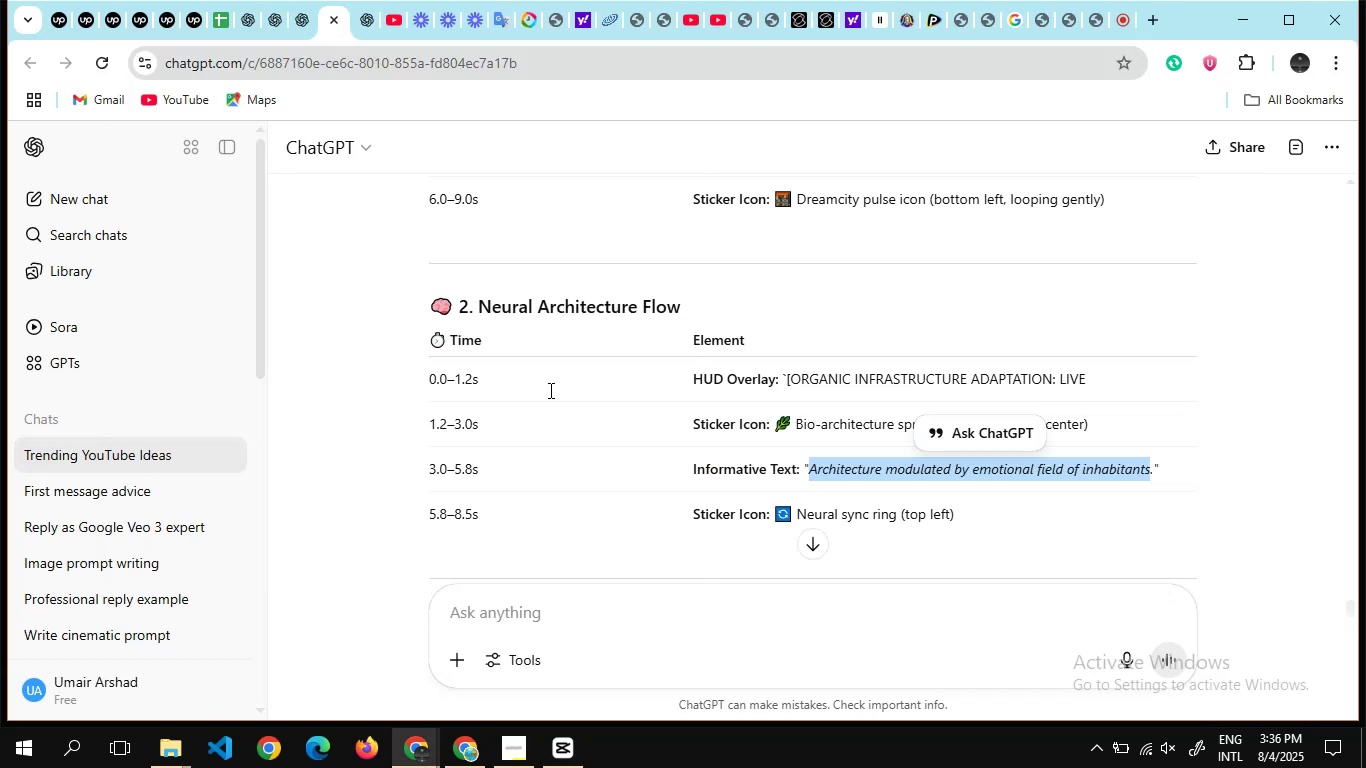 
scroll: coordinate [712, 415], scroll_direction: down, amount: 3.0
 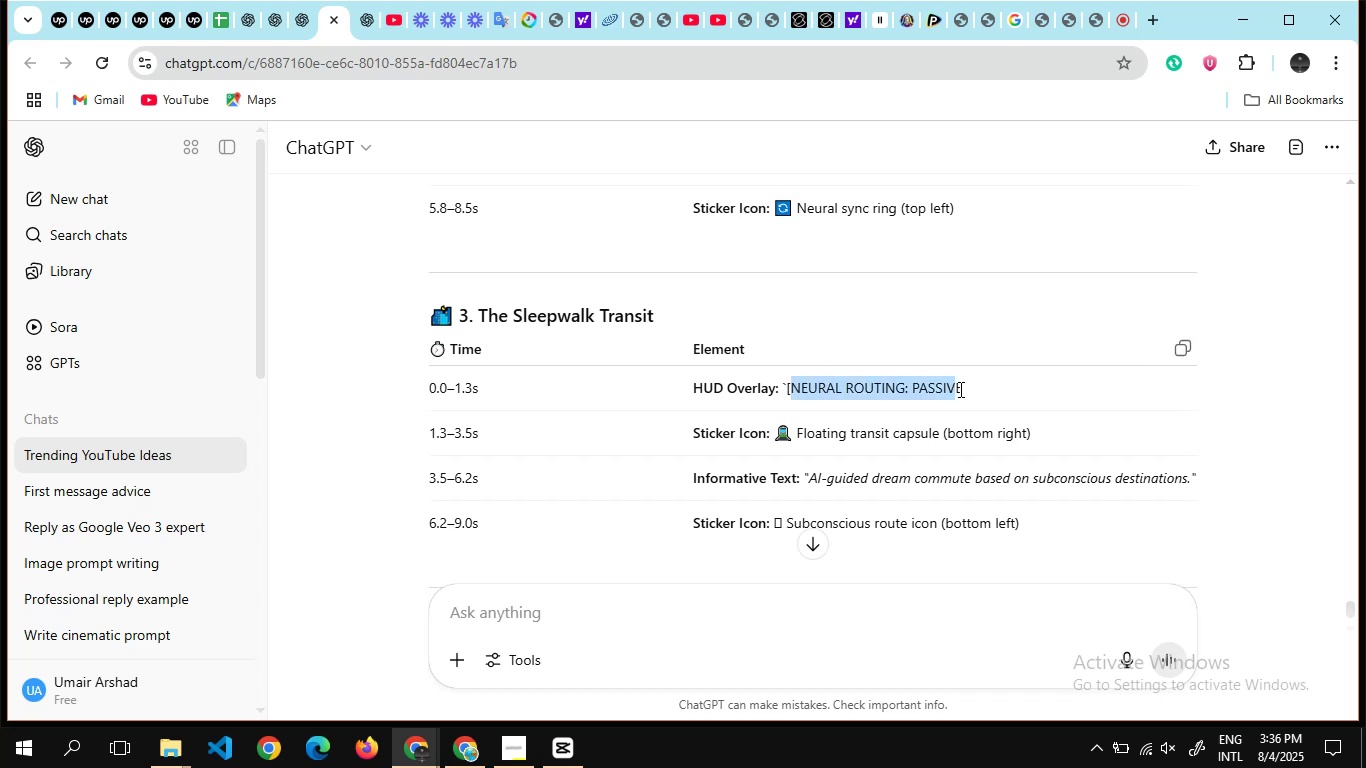 
key(Control+C)
 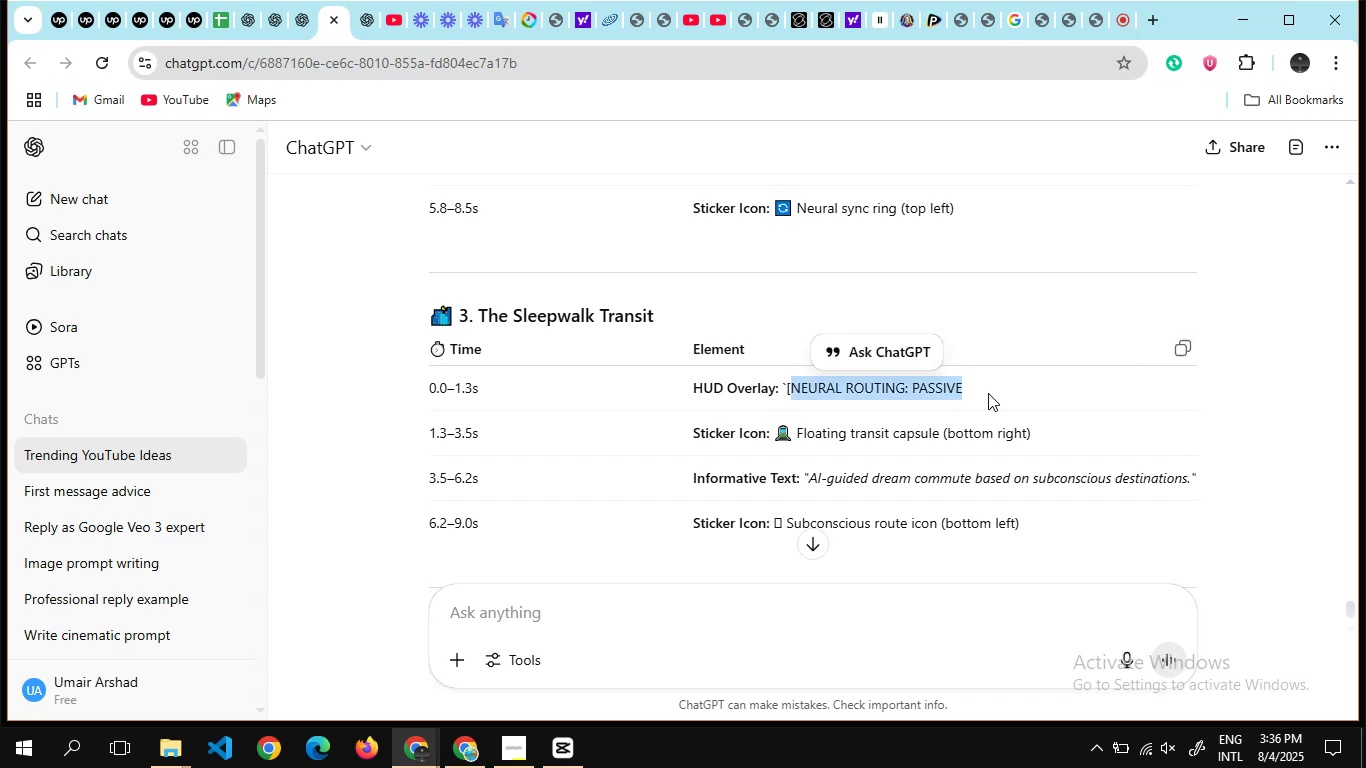 
key(Alt+Tab)
 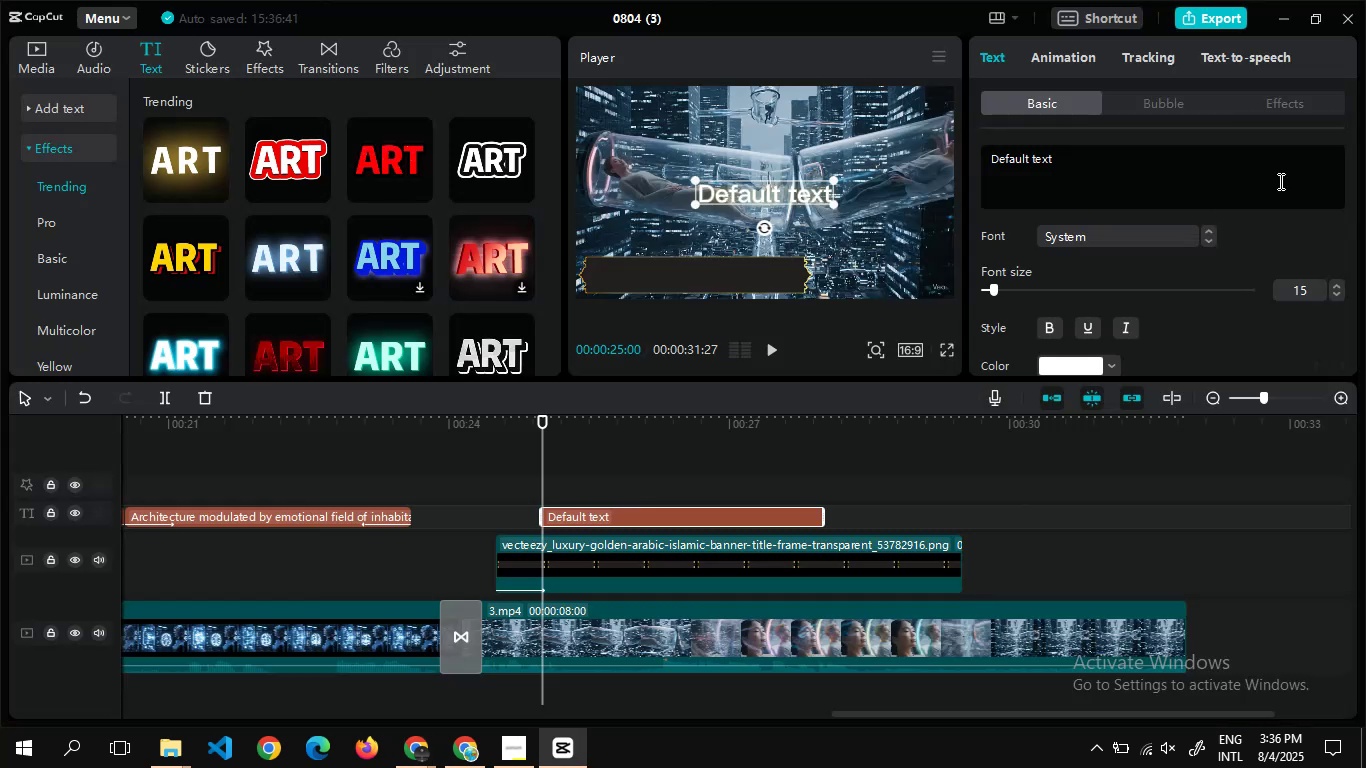 
left_click([1269, 170])
 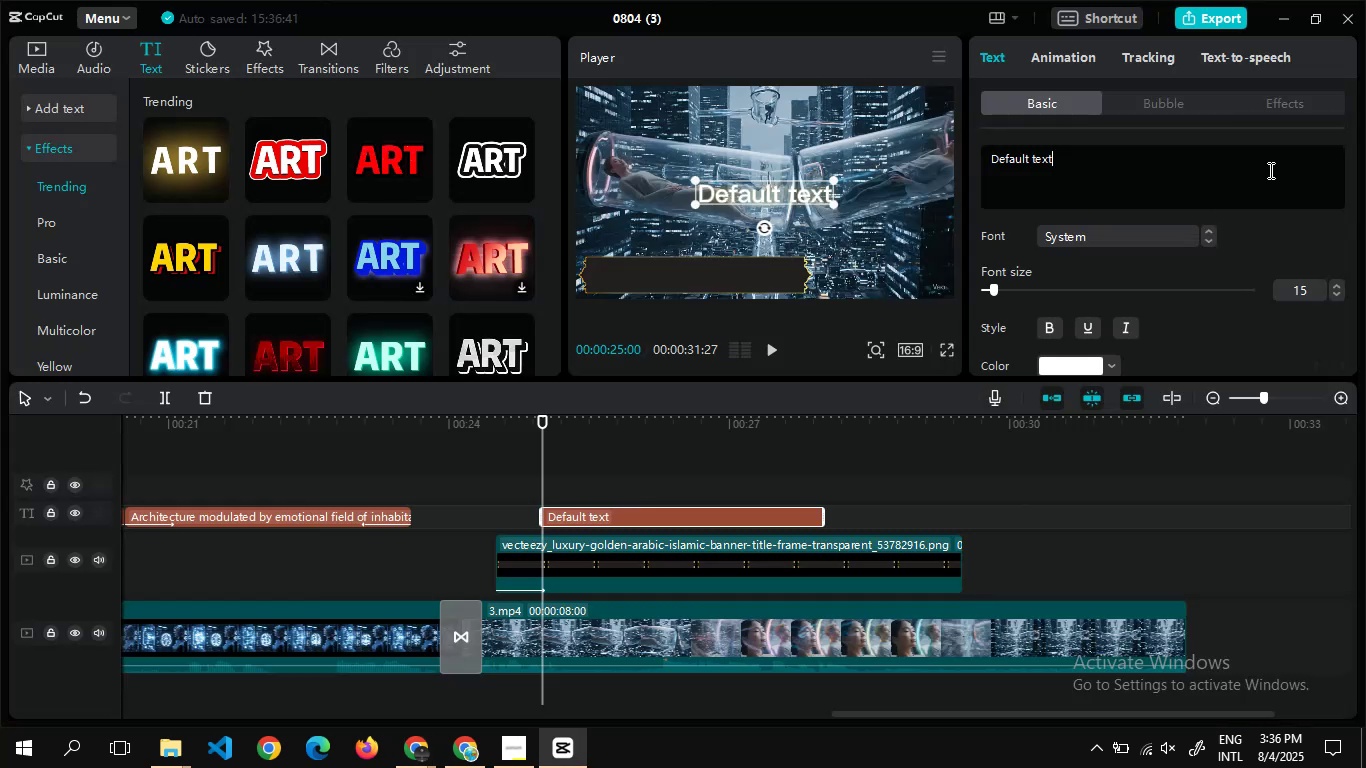 
key(Control+A)
 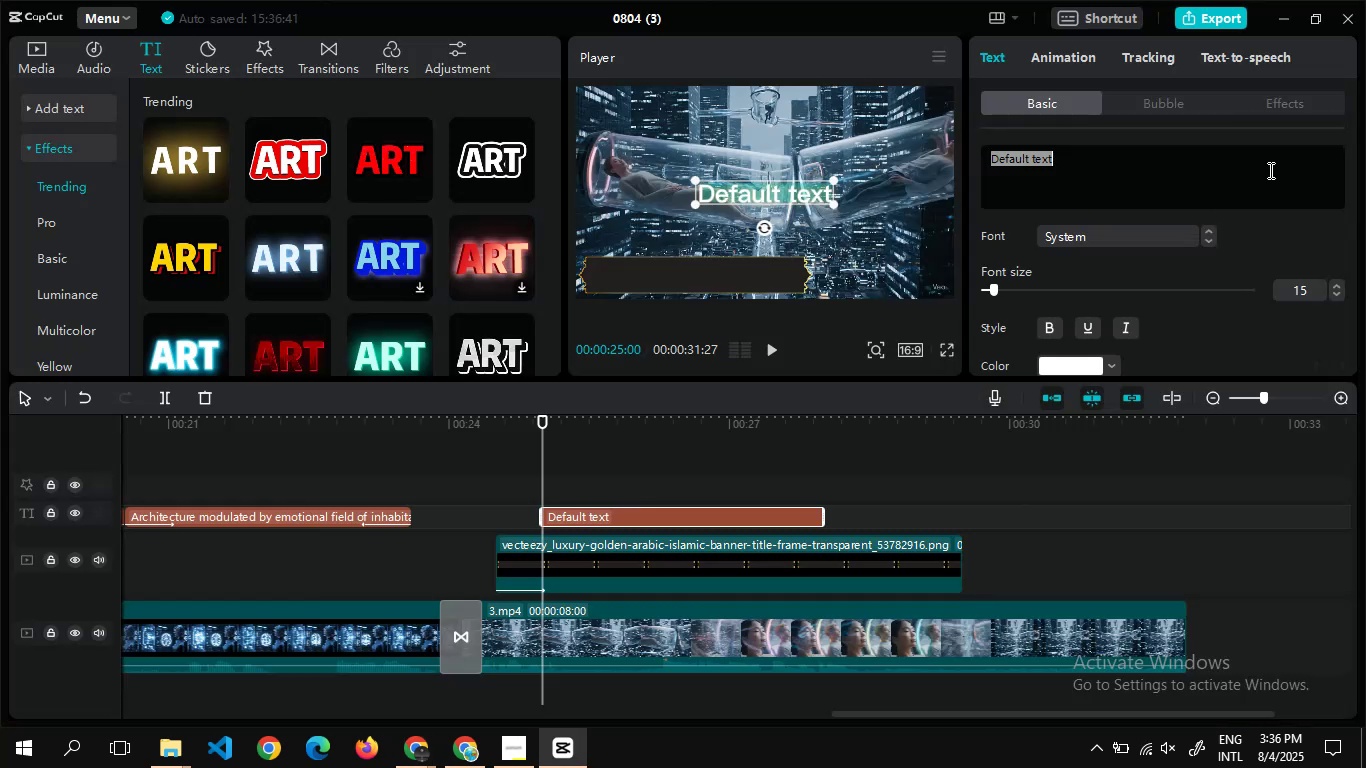 
key(Control+V)
 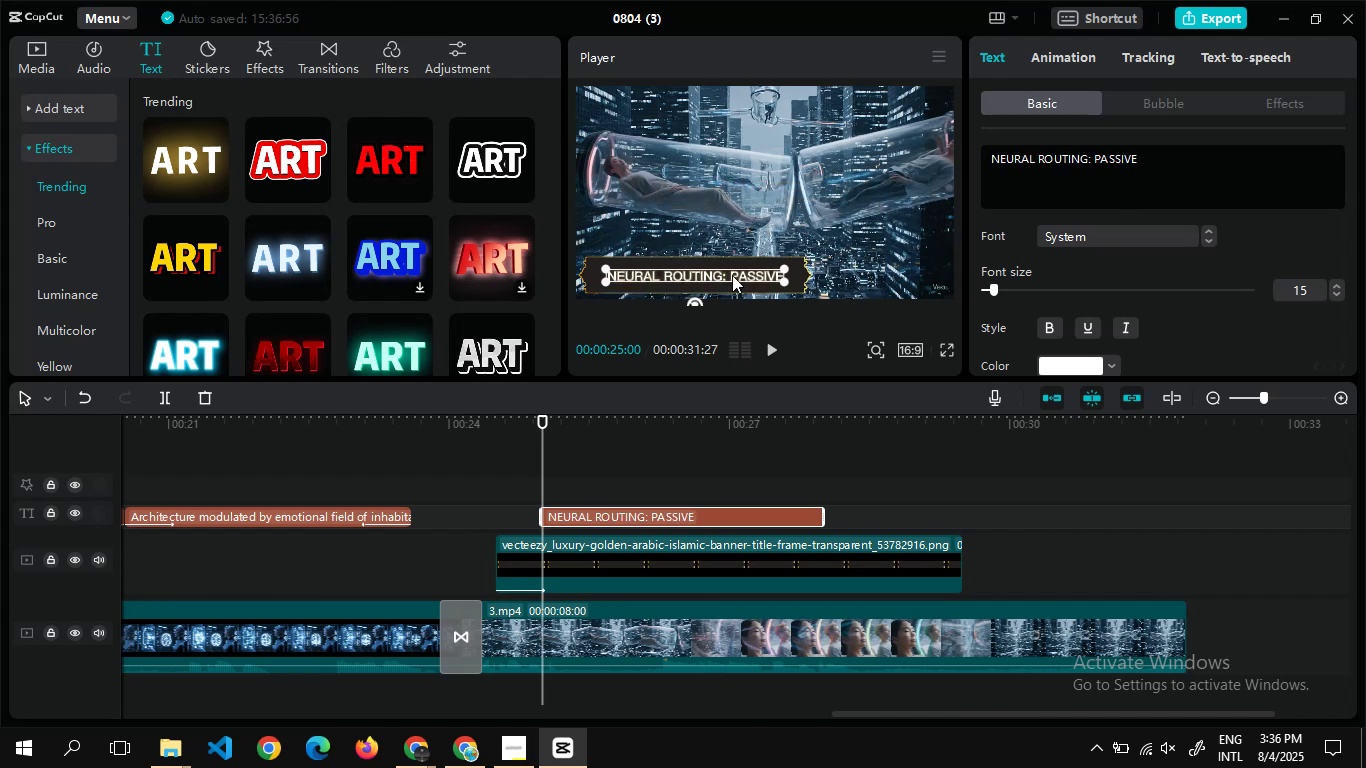 
wait(11.63)
 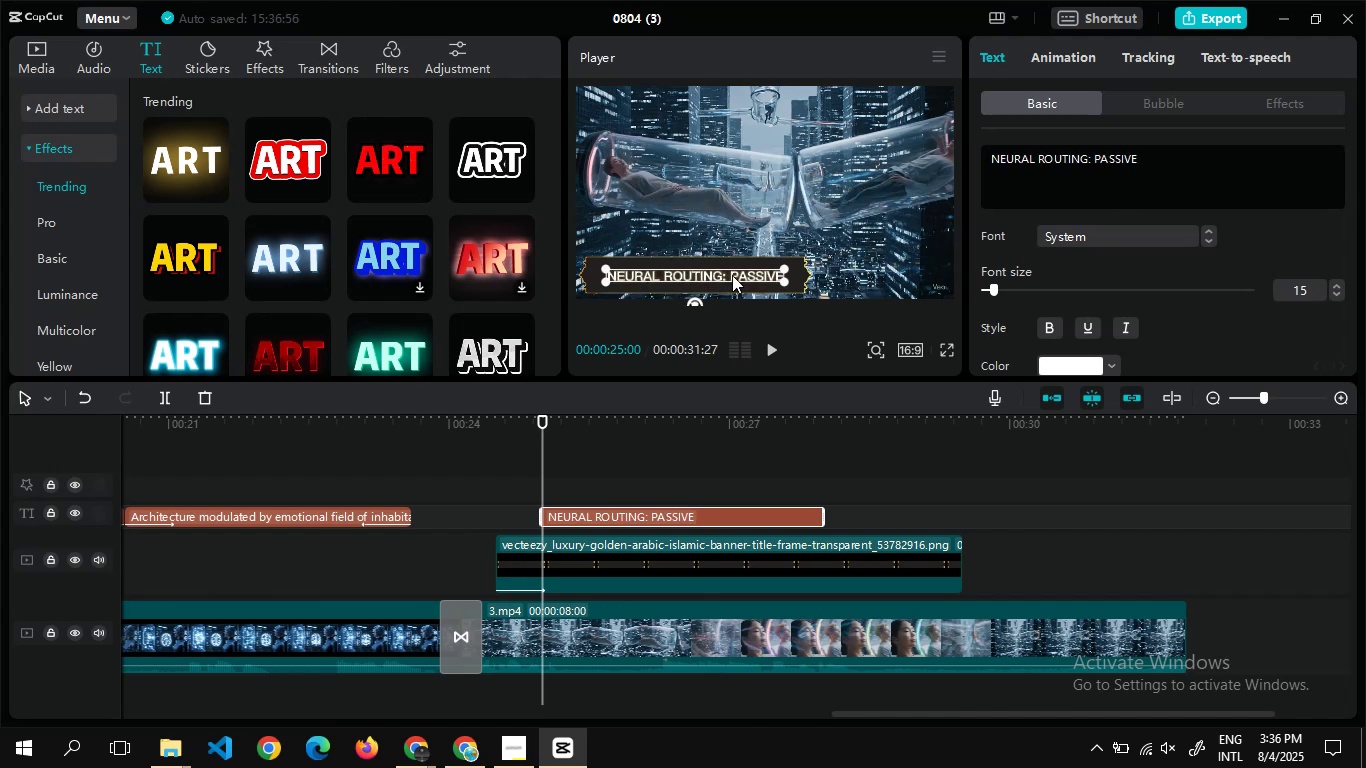 
left_click([1113, 319])
 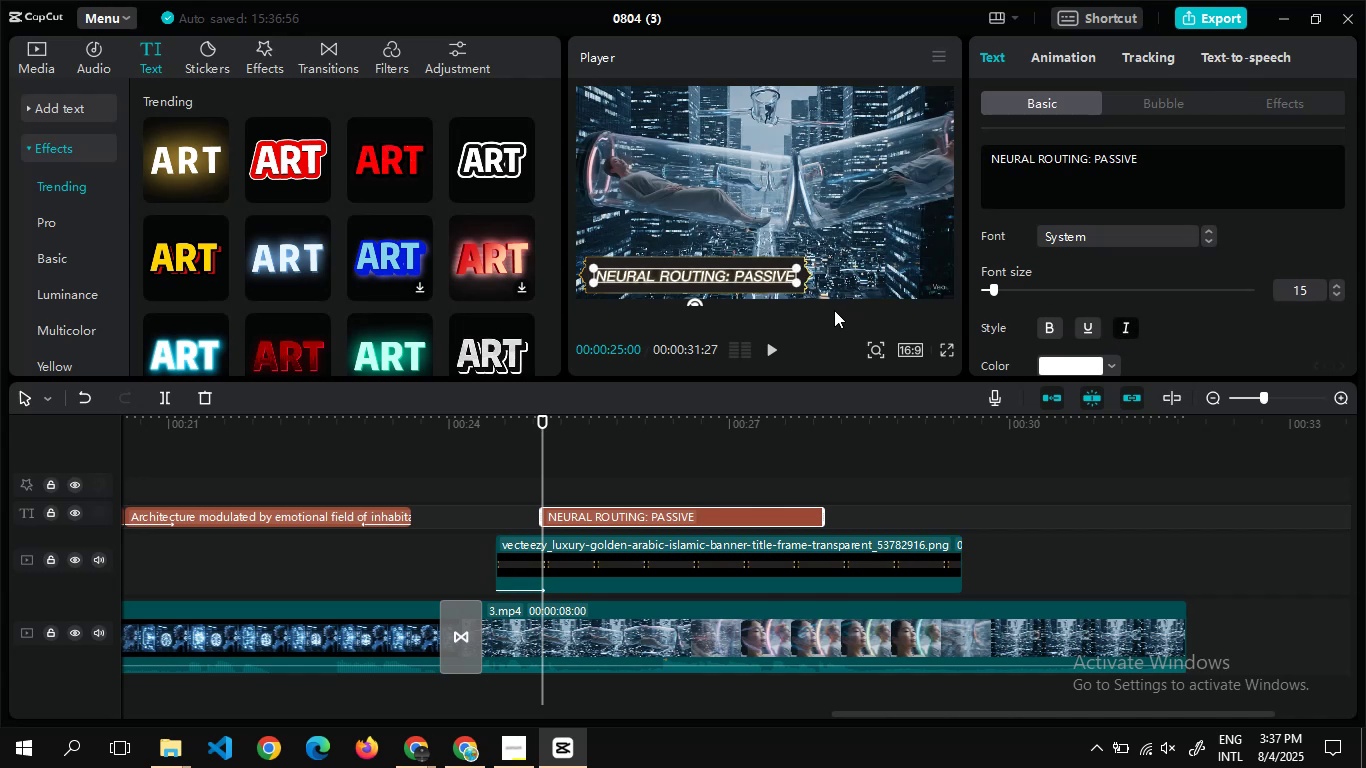 
left_click([834, 310])
 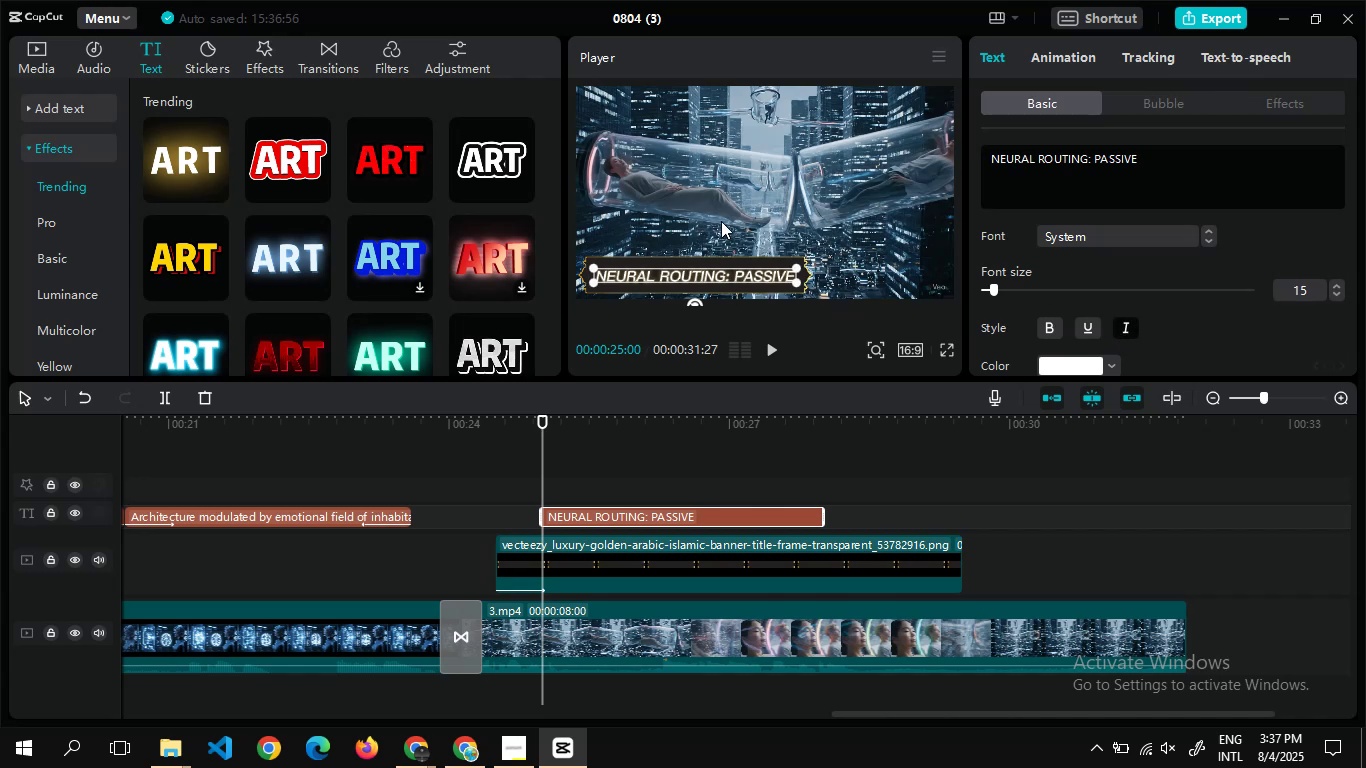 
left_click([721, 221])
 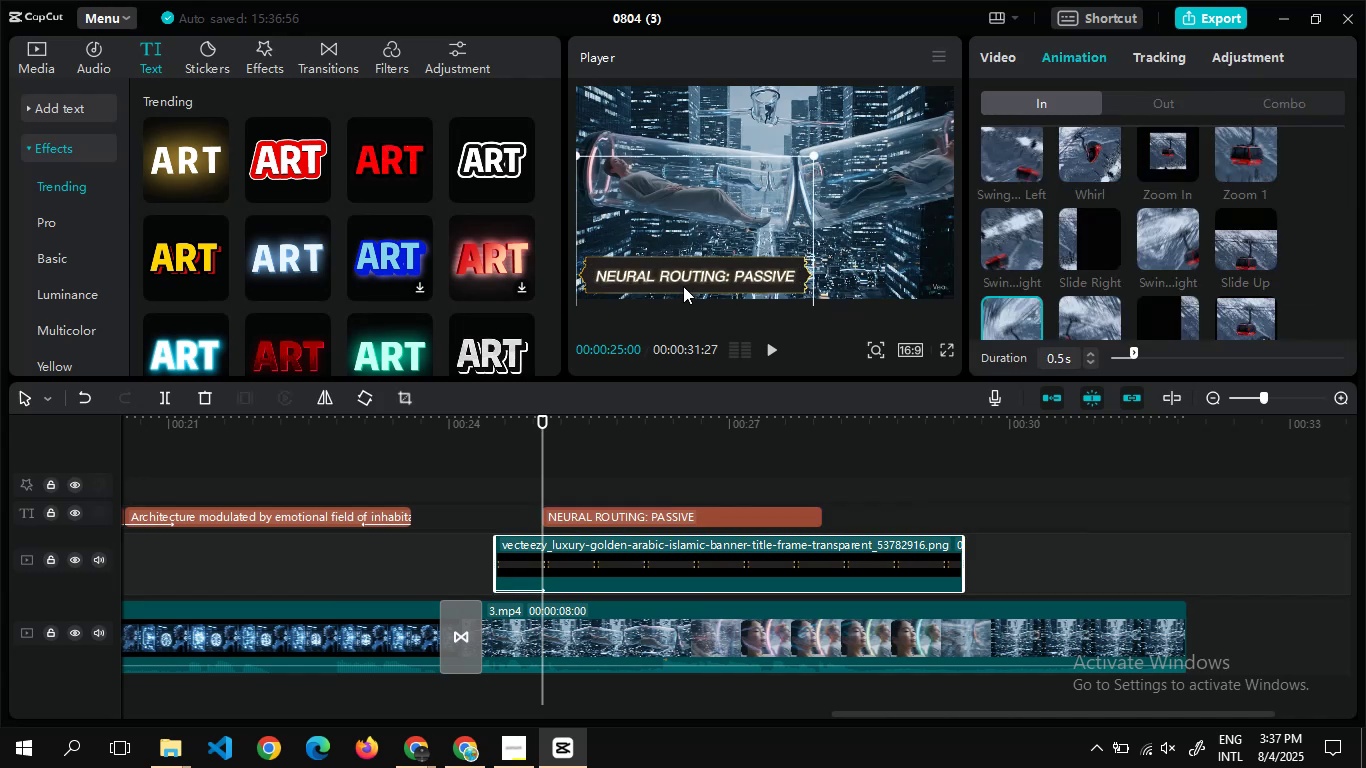 
left_click([683, 277])
 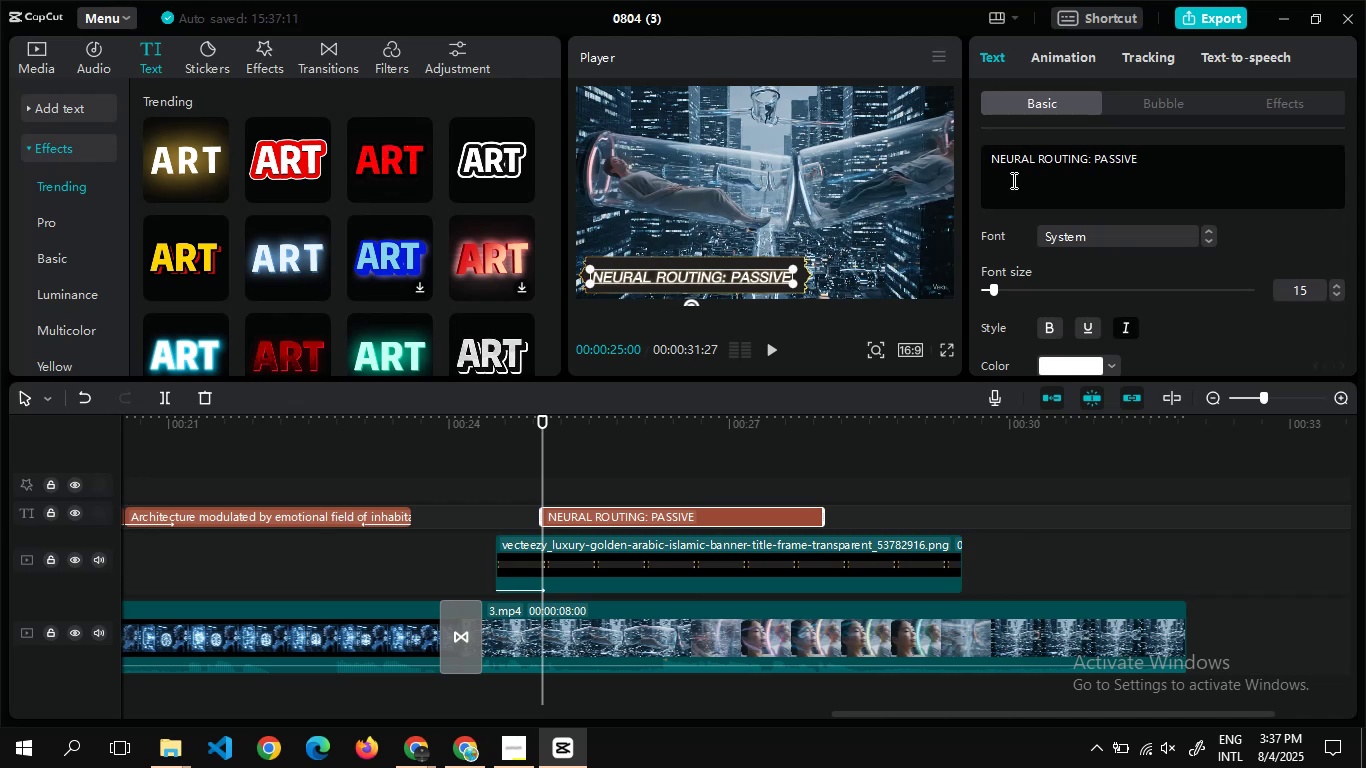 
wait(7.72)
 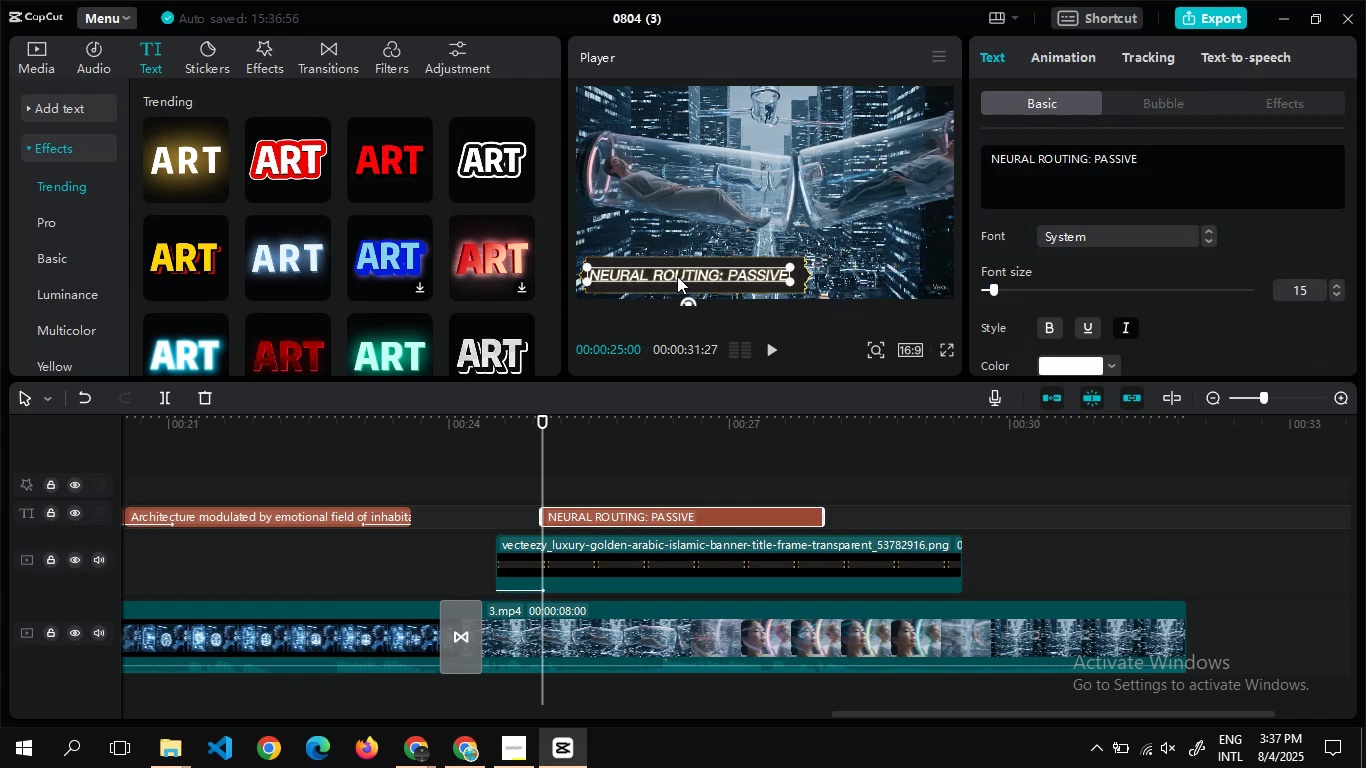 
left_click([1048, 66])
 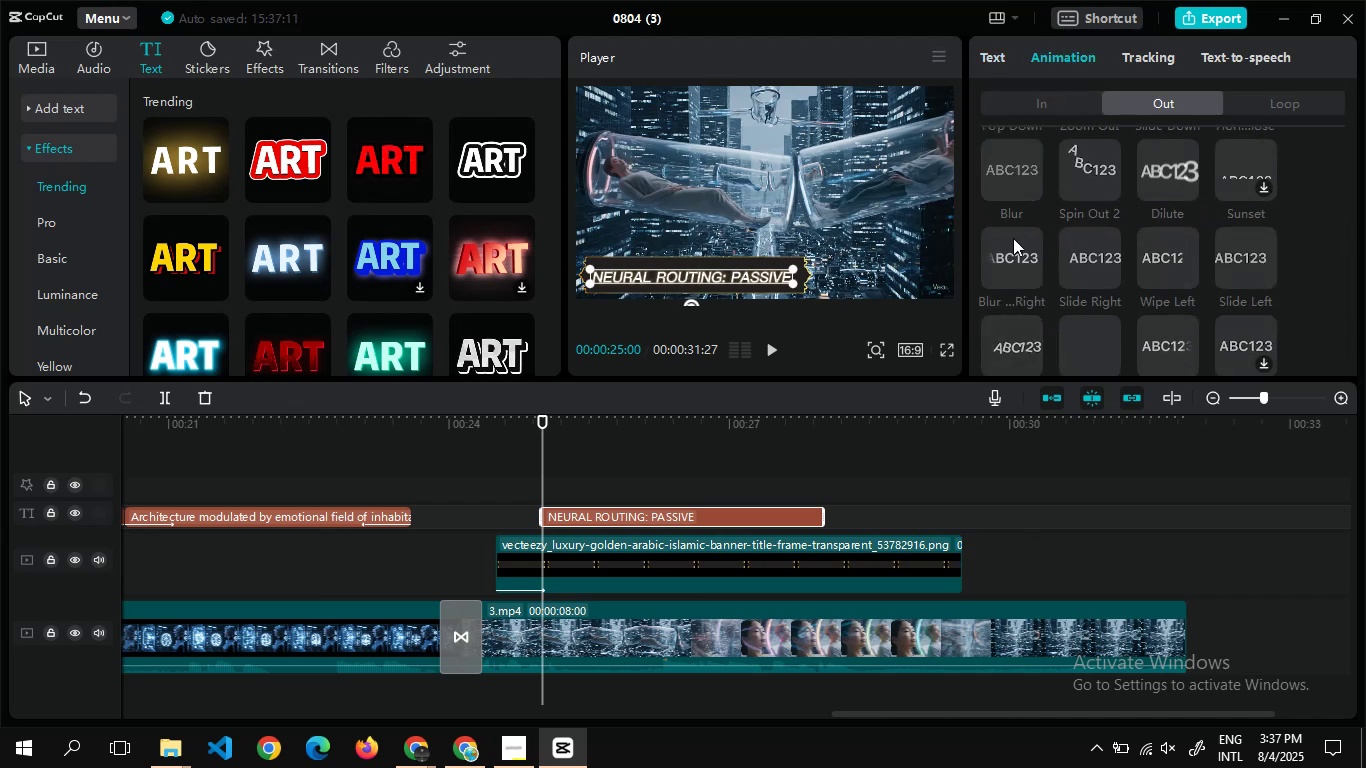 
wait(5.94)
 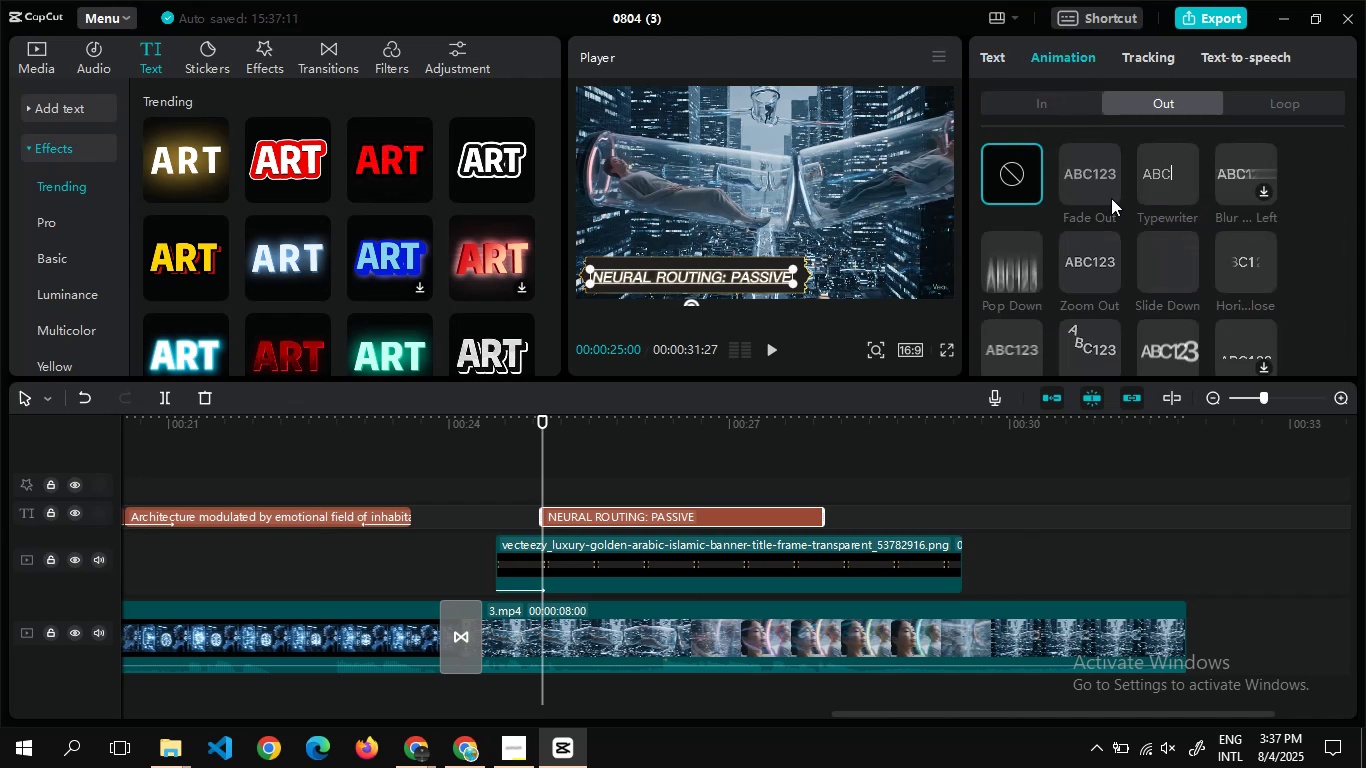 
left_click([1020, 280])
 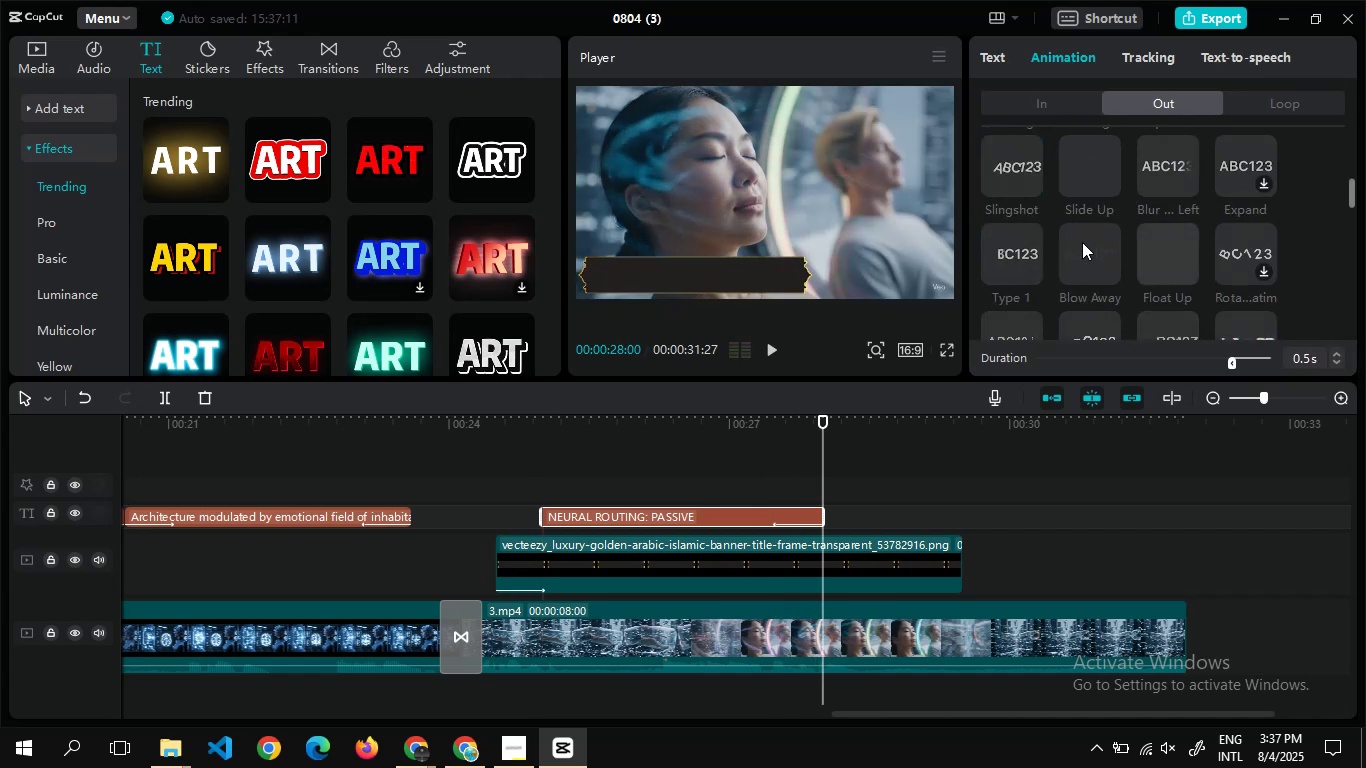 
left_click([1029, 259])
 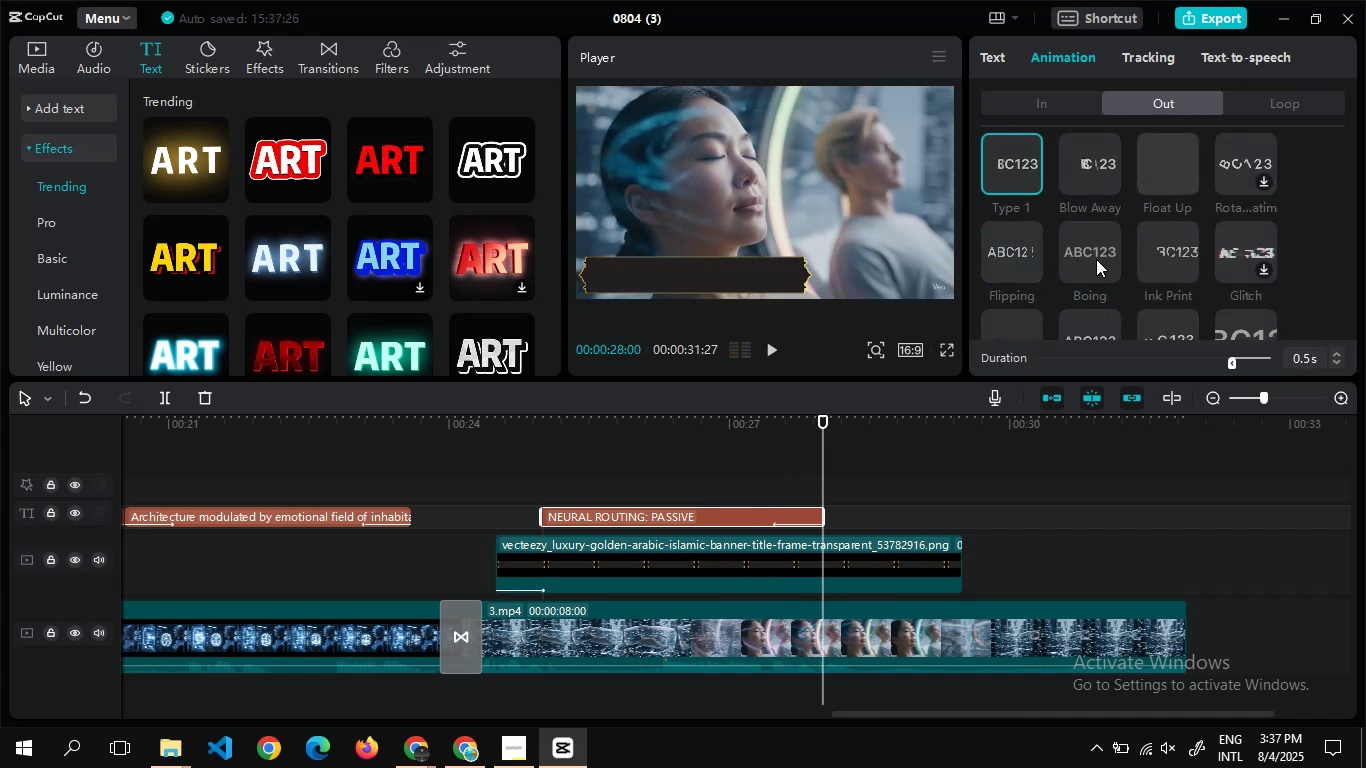 
left_click([1096, 259])
 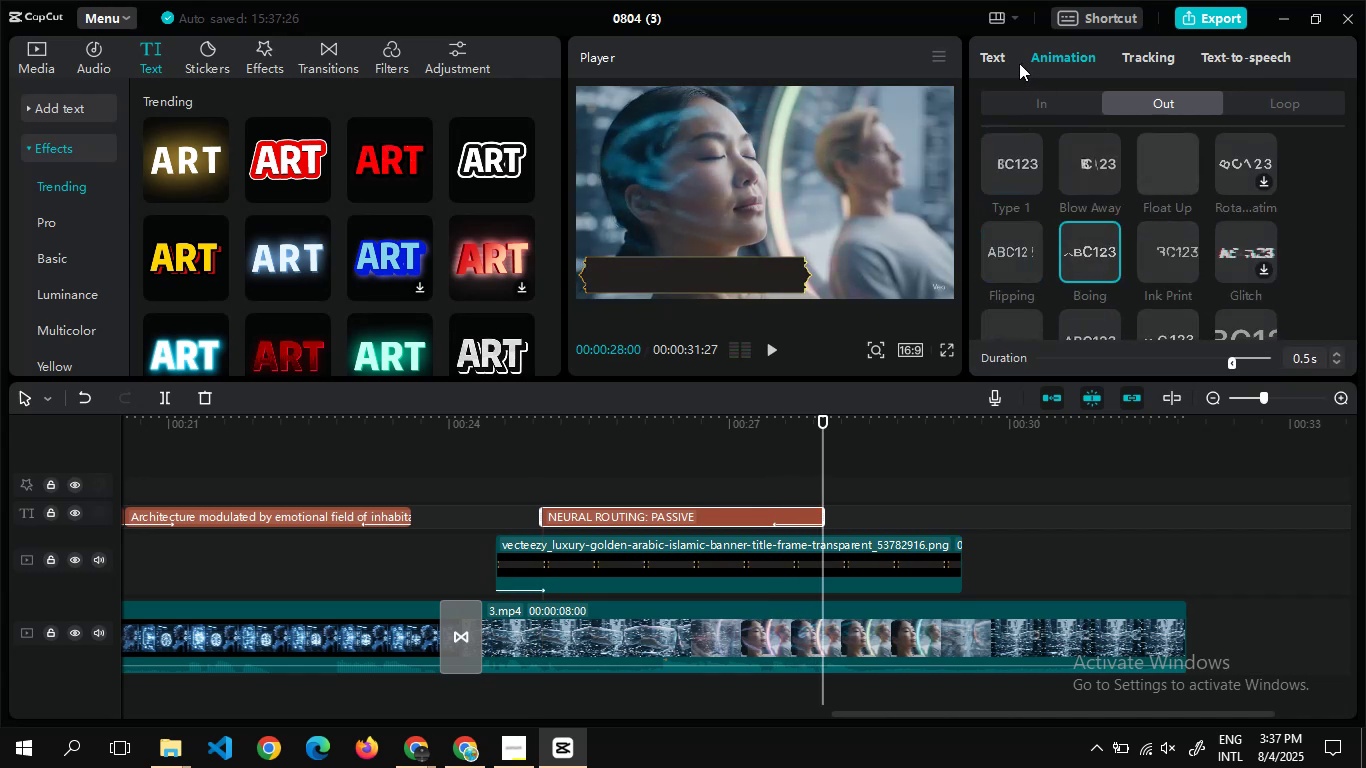 
left_click([1023, 100])
 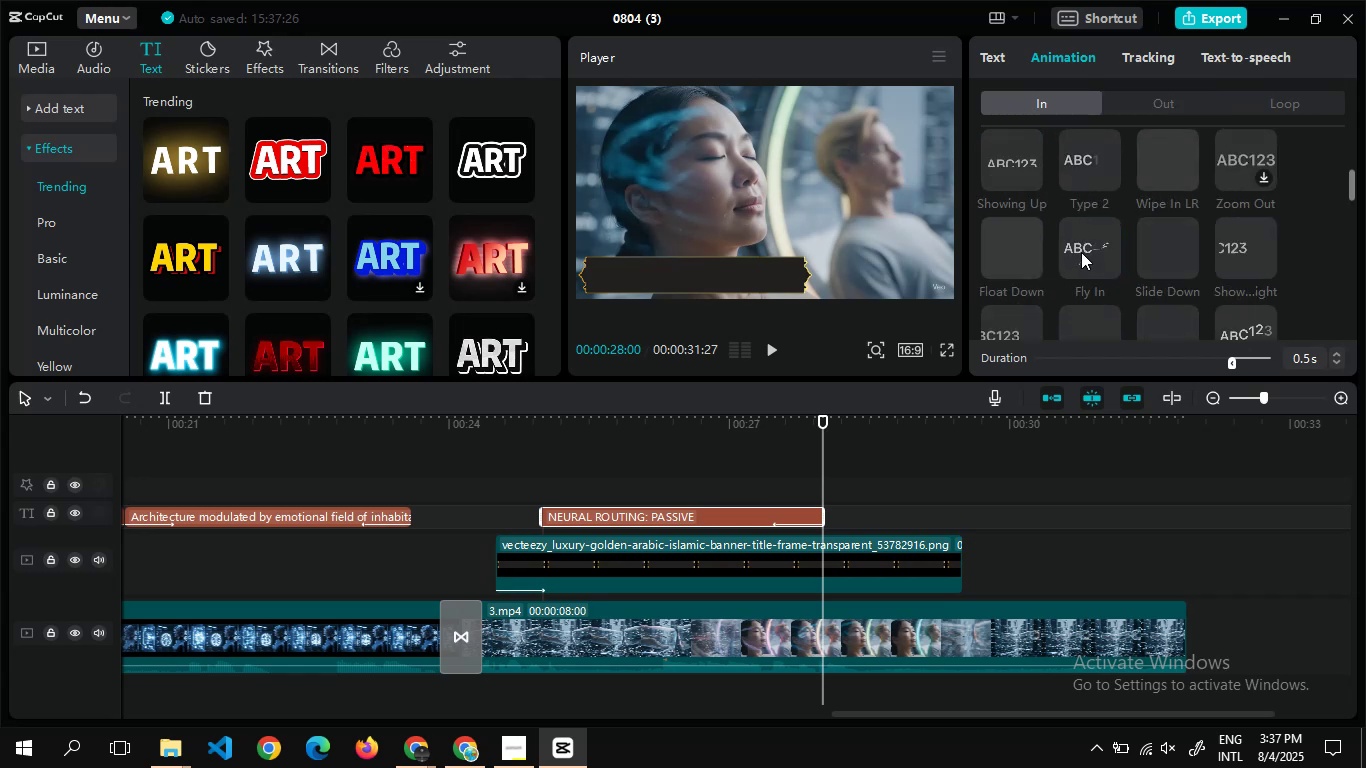 
left_click([1081, 268])
 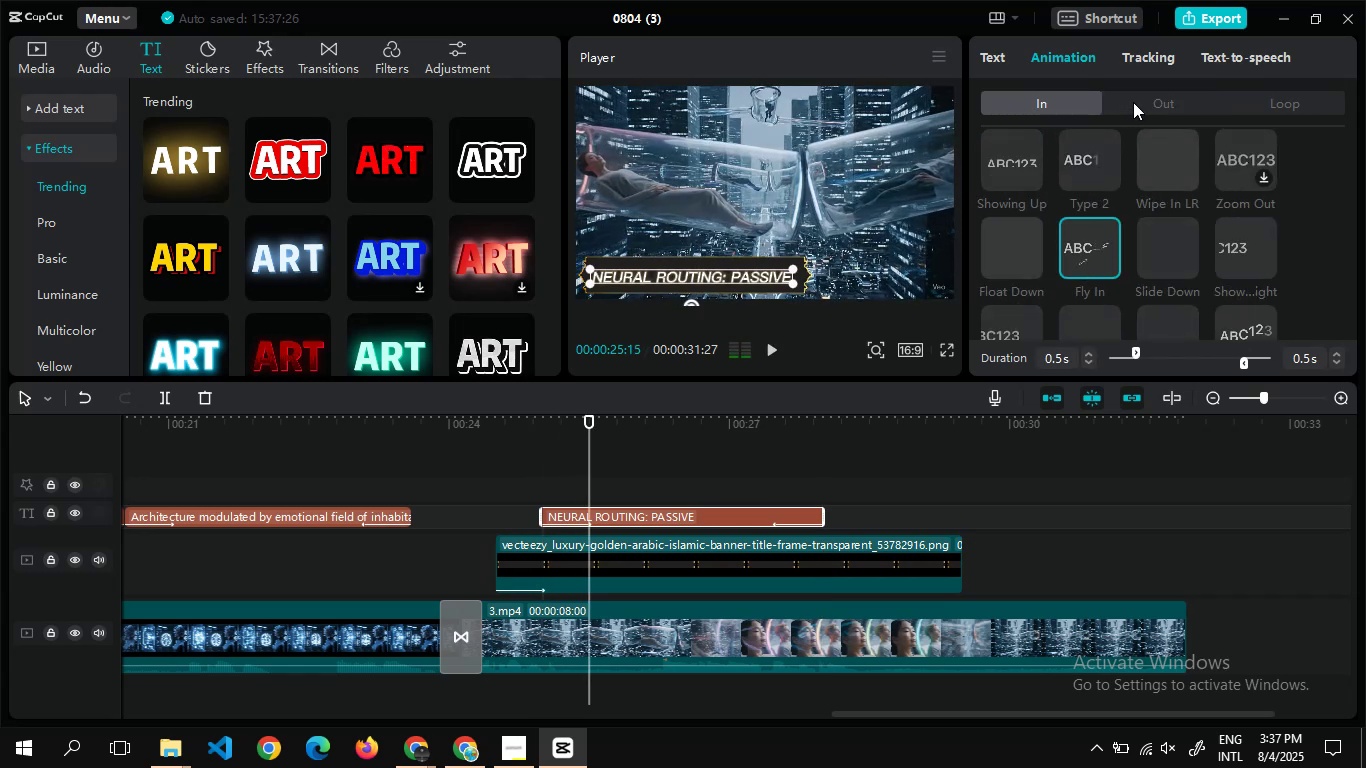 
left_click([1133, 103])
 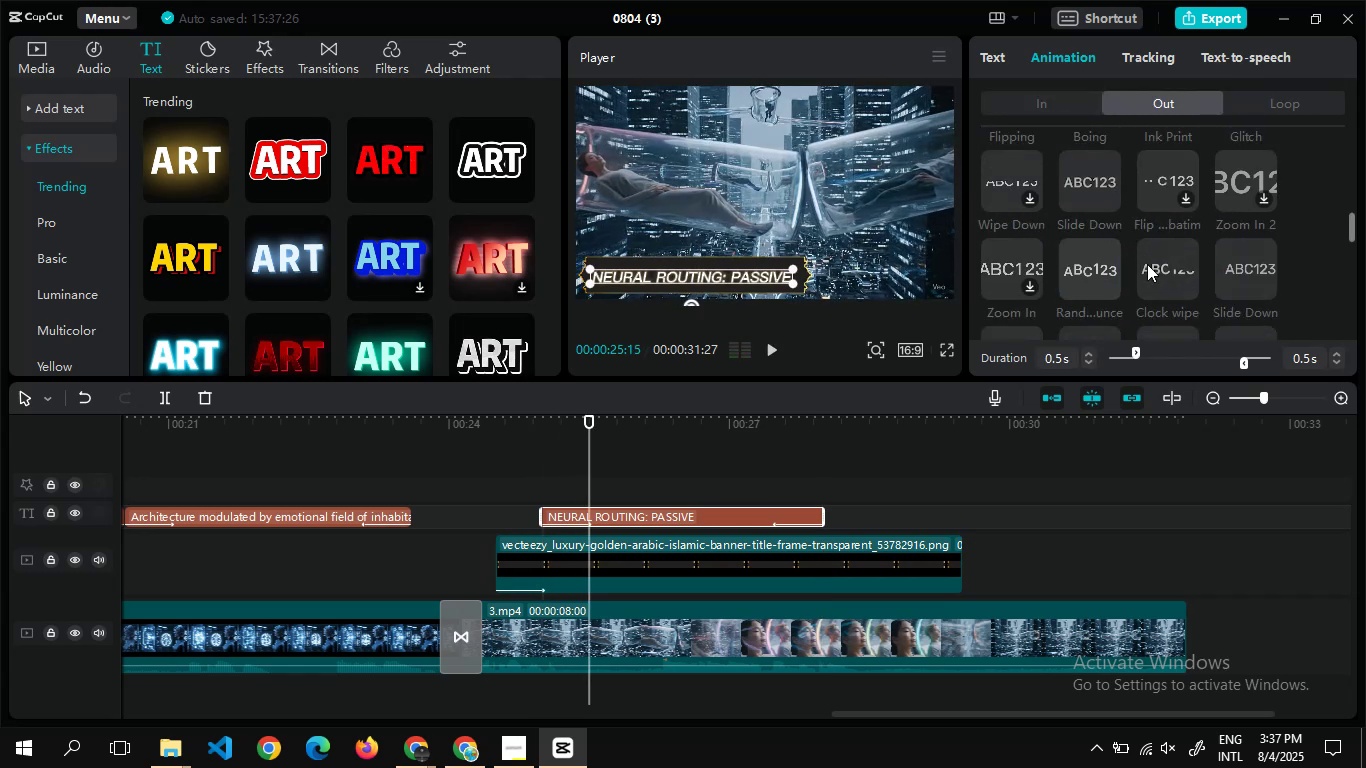 
left_click([1147, 264])
 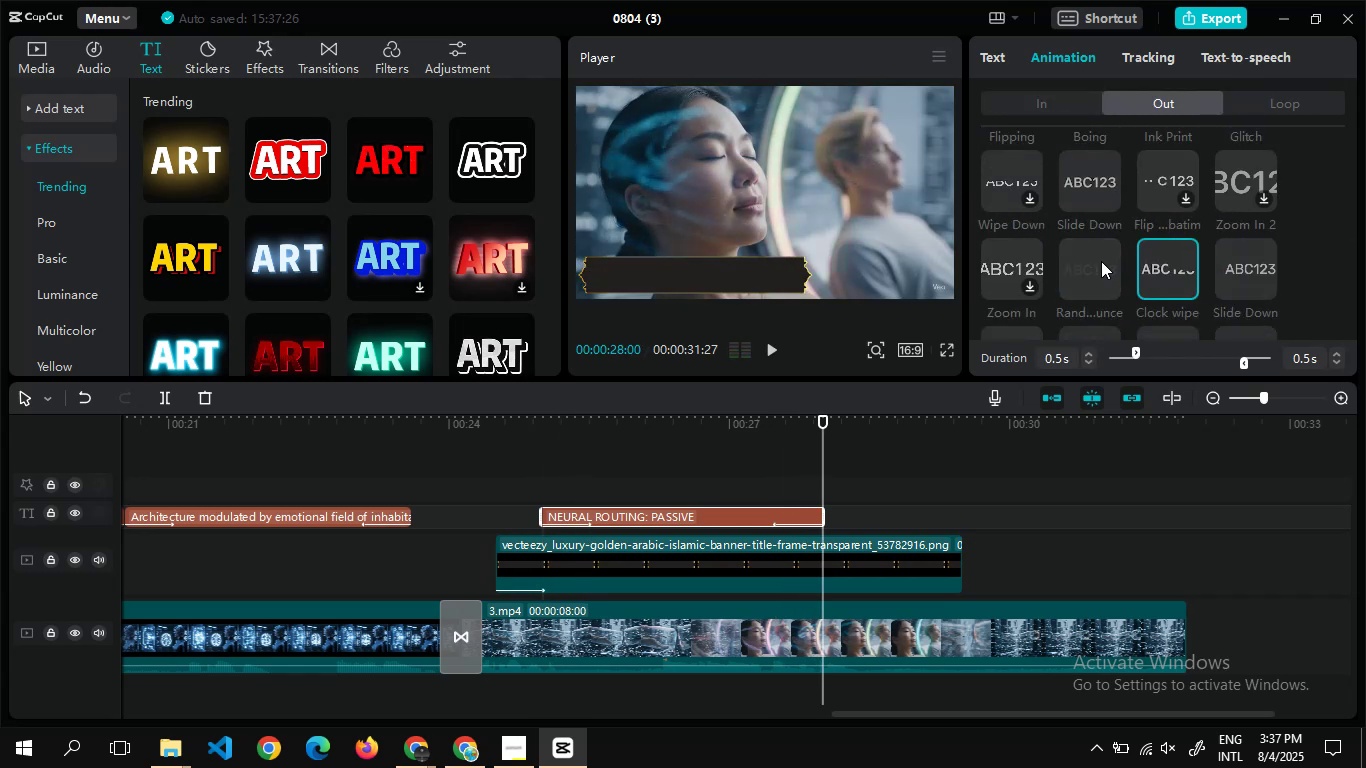 
left_click([1088, 263])
 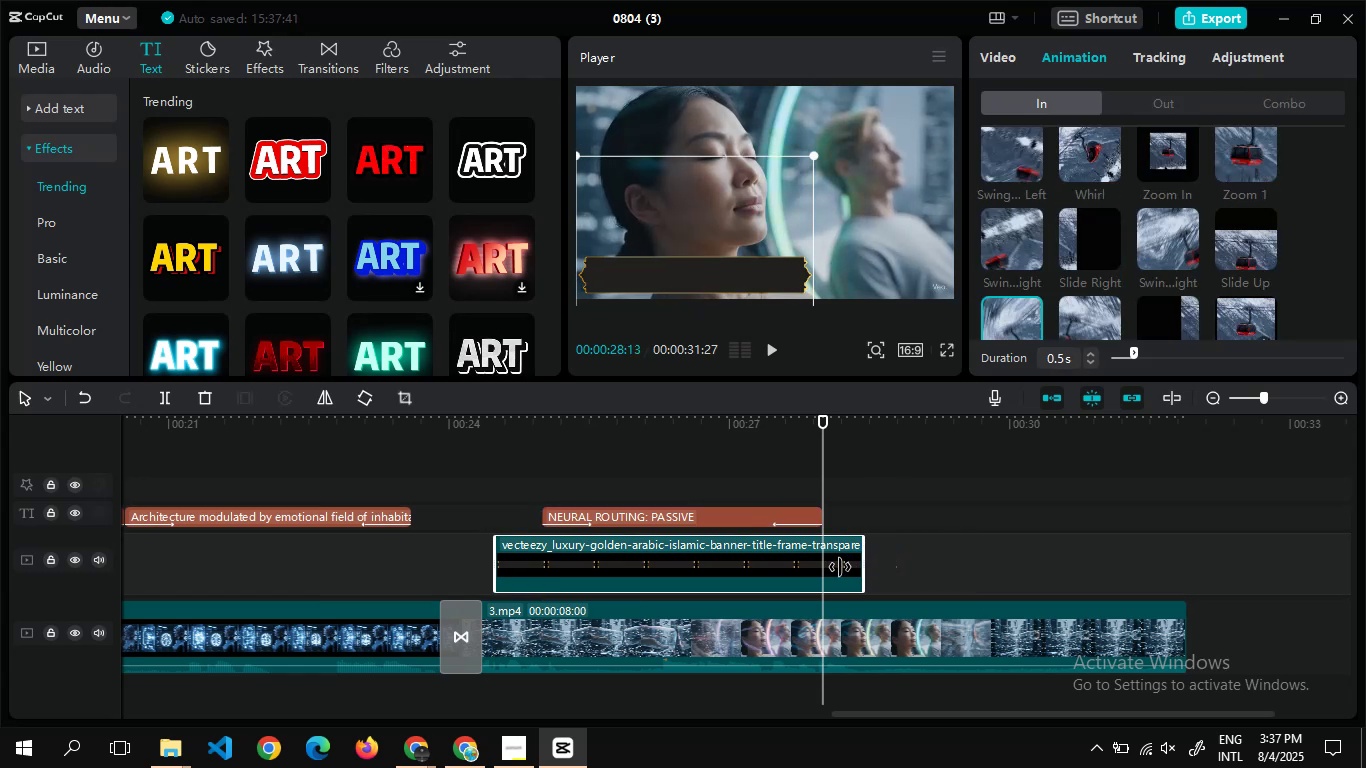 
wait(13.15)
 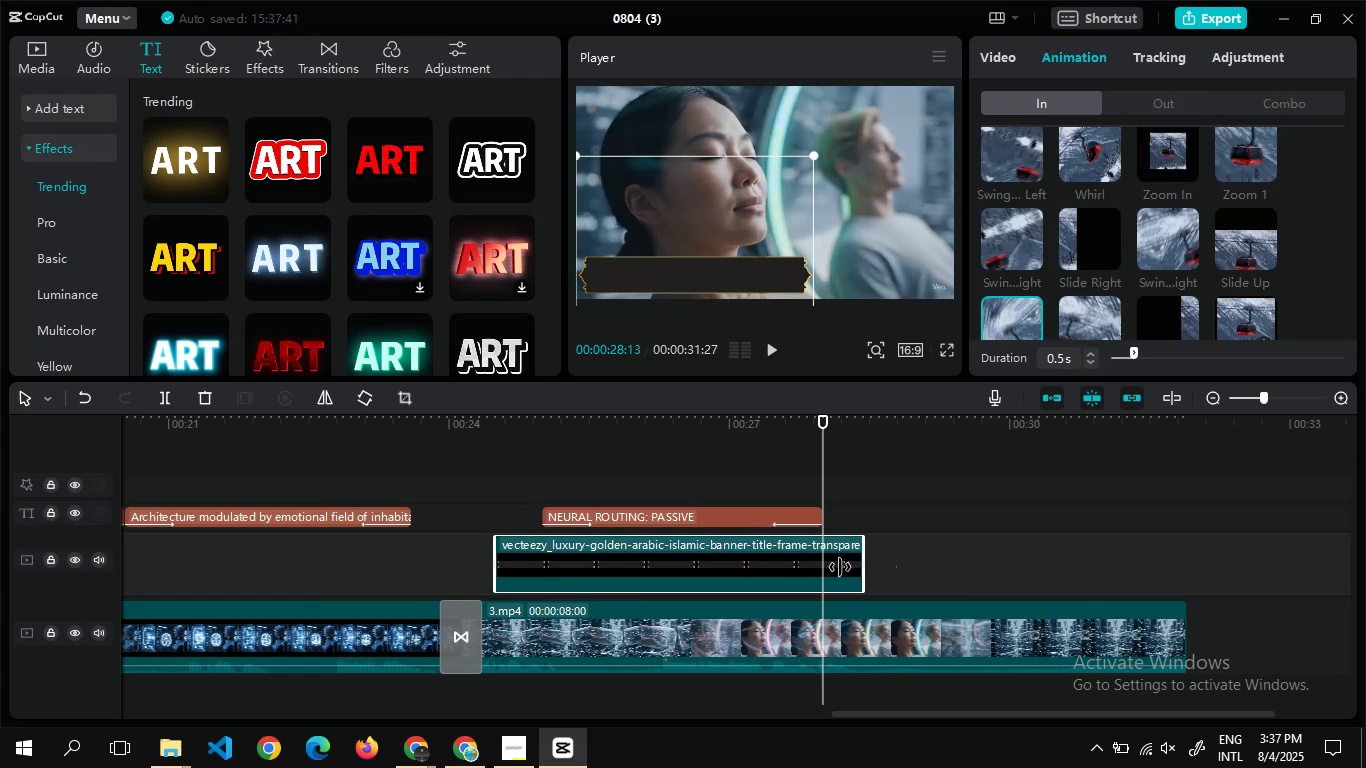 
left_click([1132, 99])
 